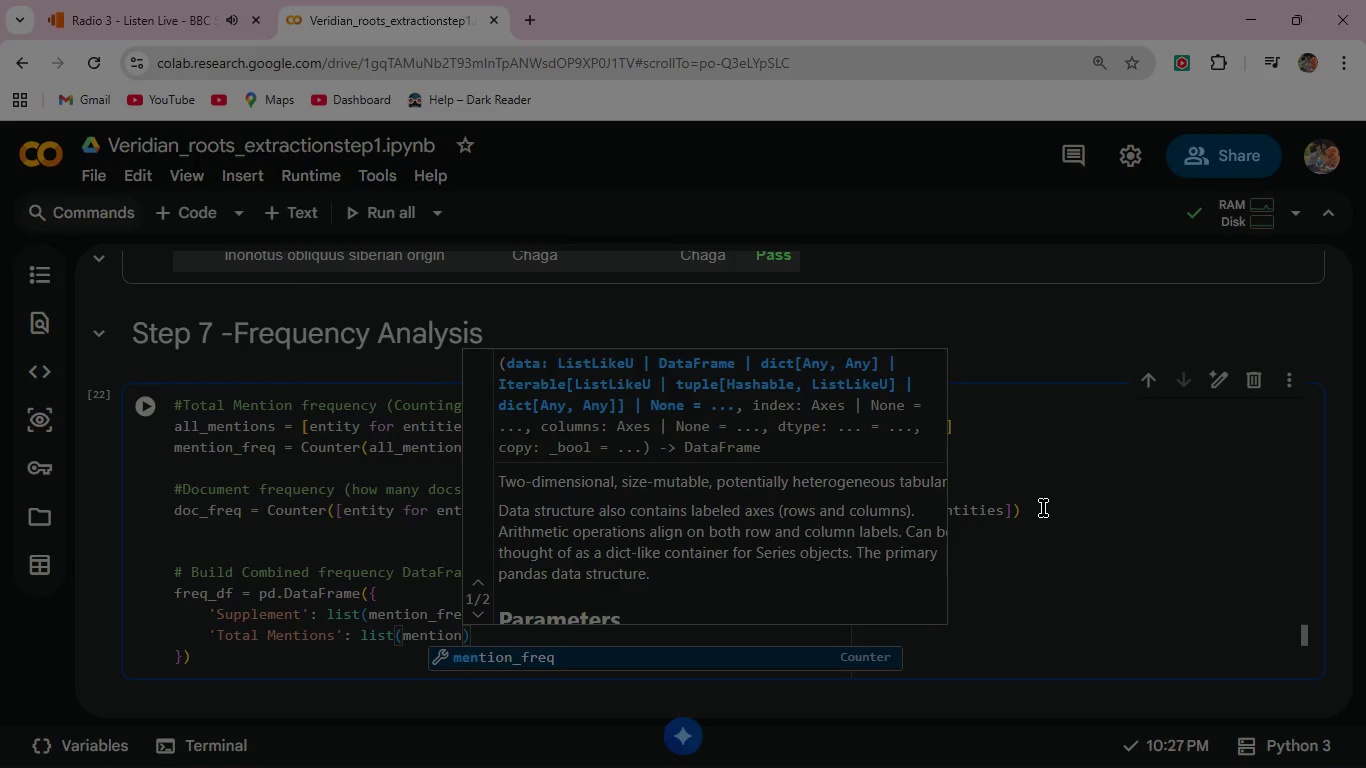 
key(Enter)
 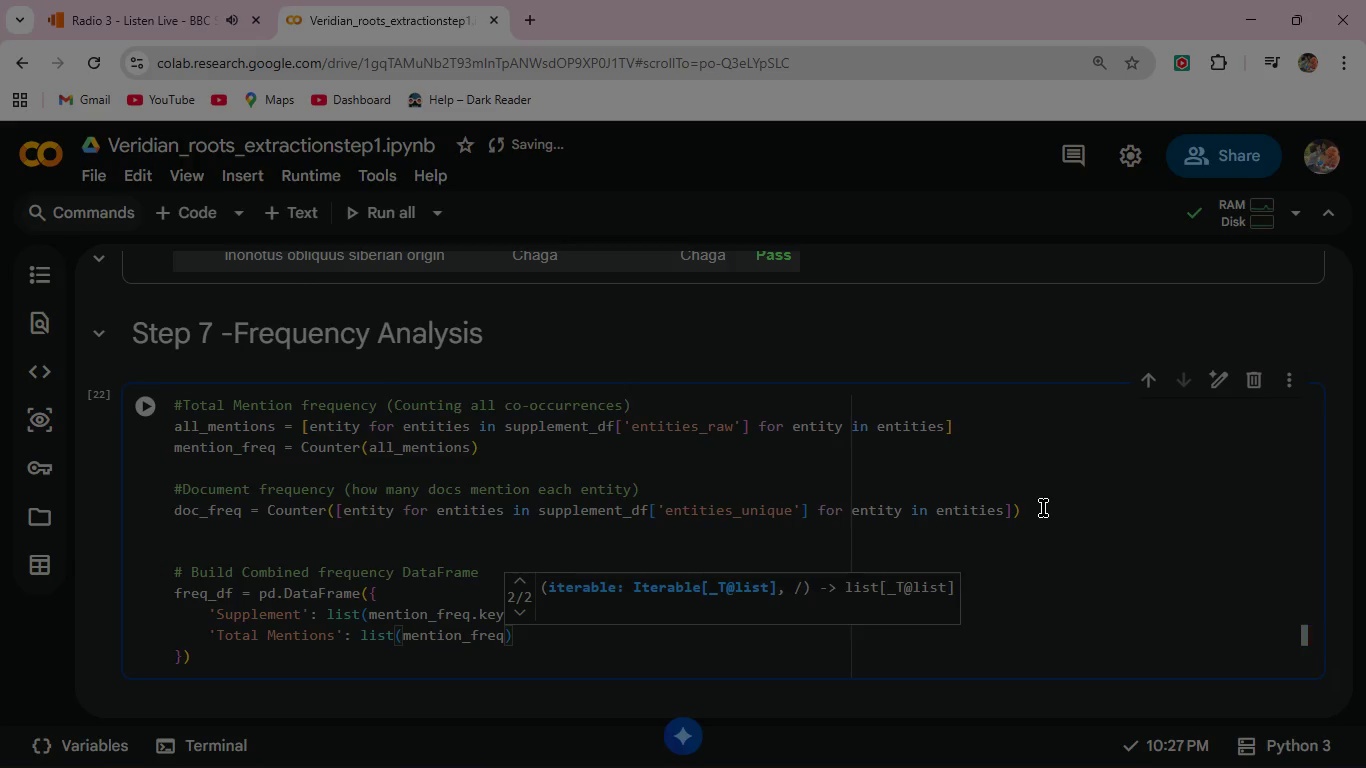 
type(.value)
 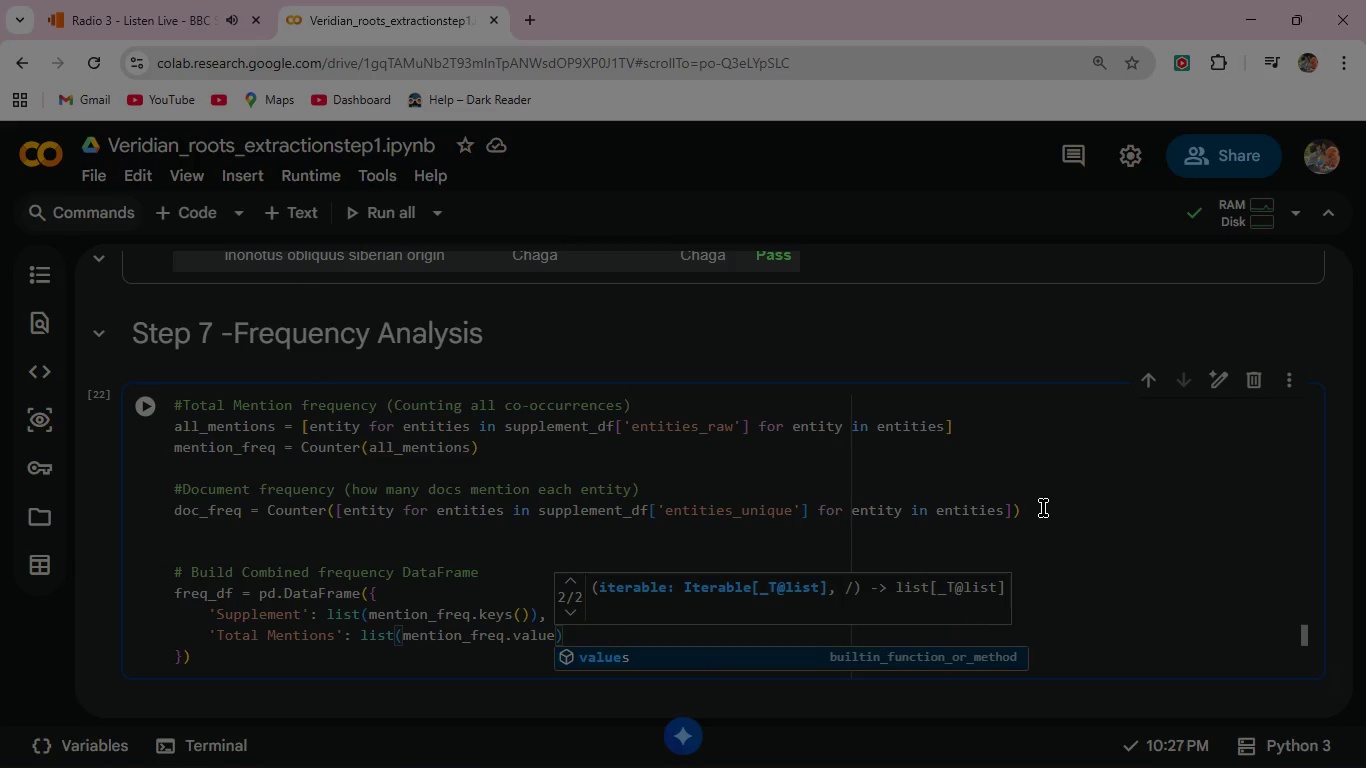 
type(s()
 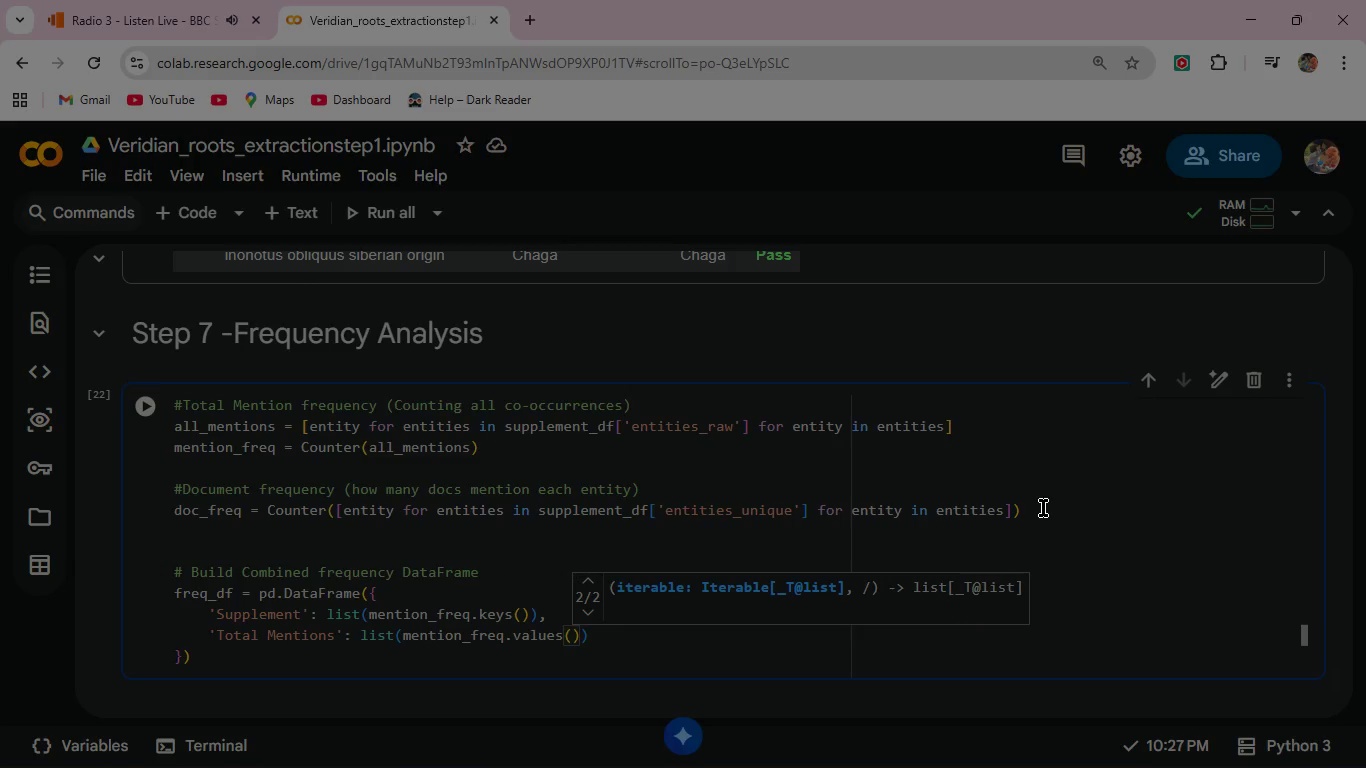 
key(ArrowRight)
 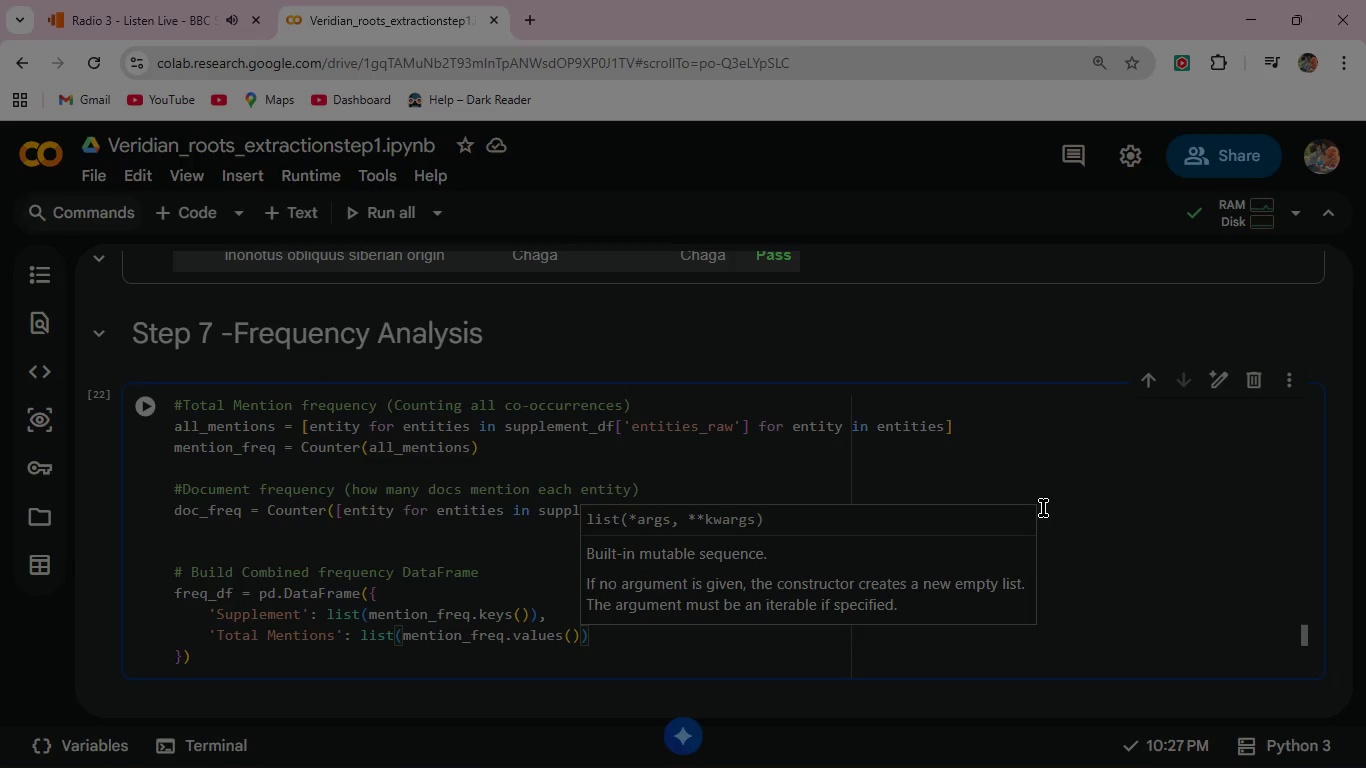 
key(ArrowRight)
 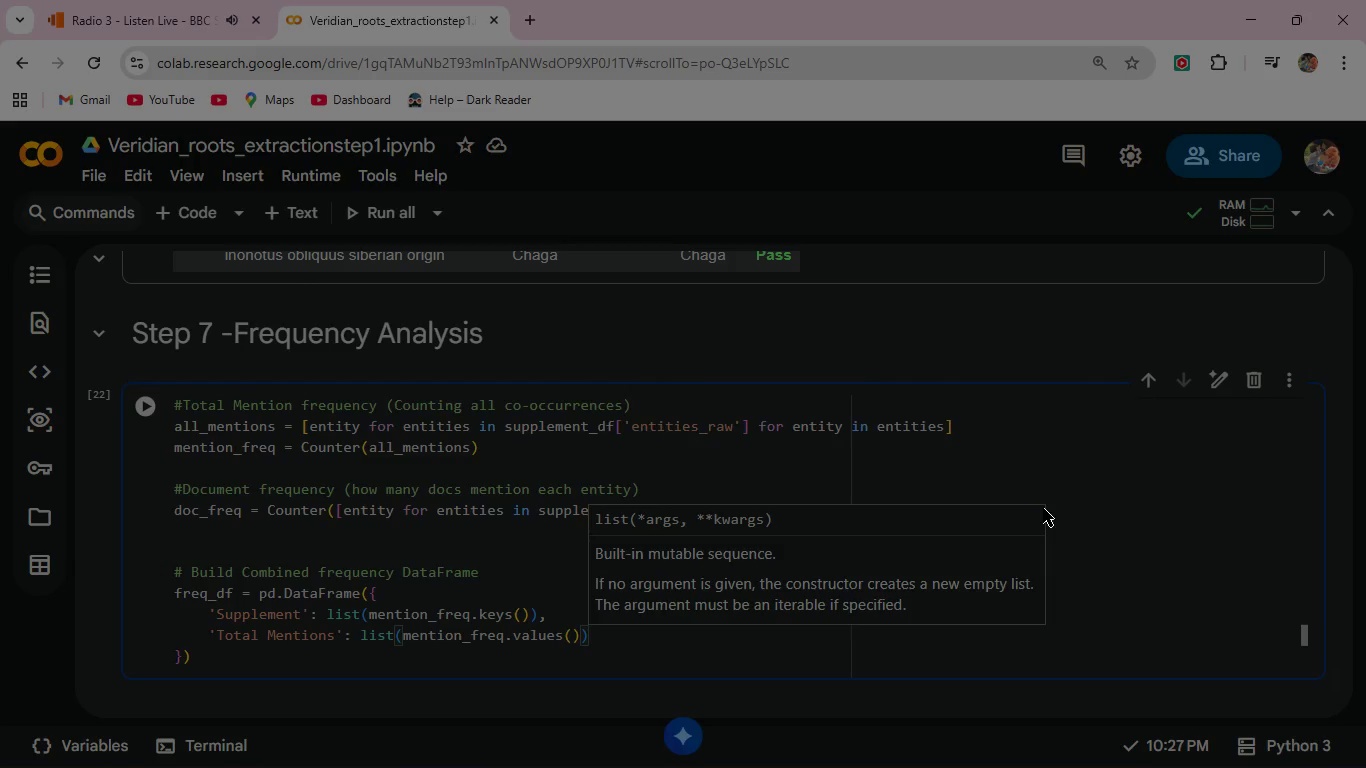 
key(Comma)
 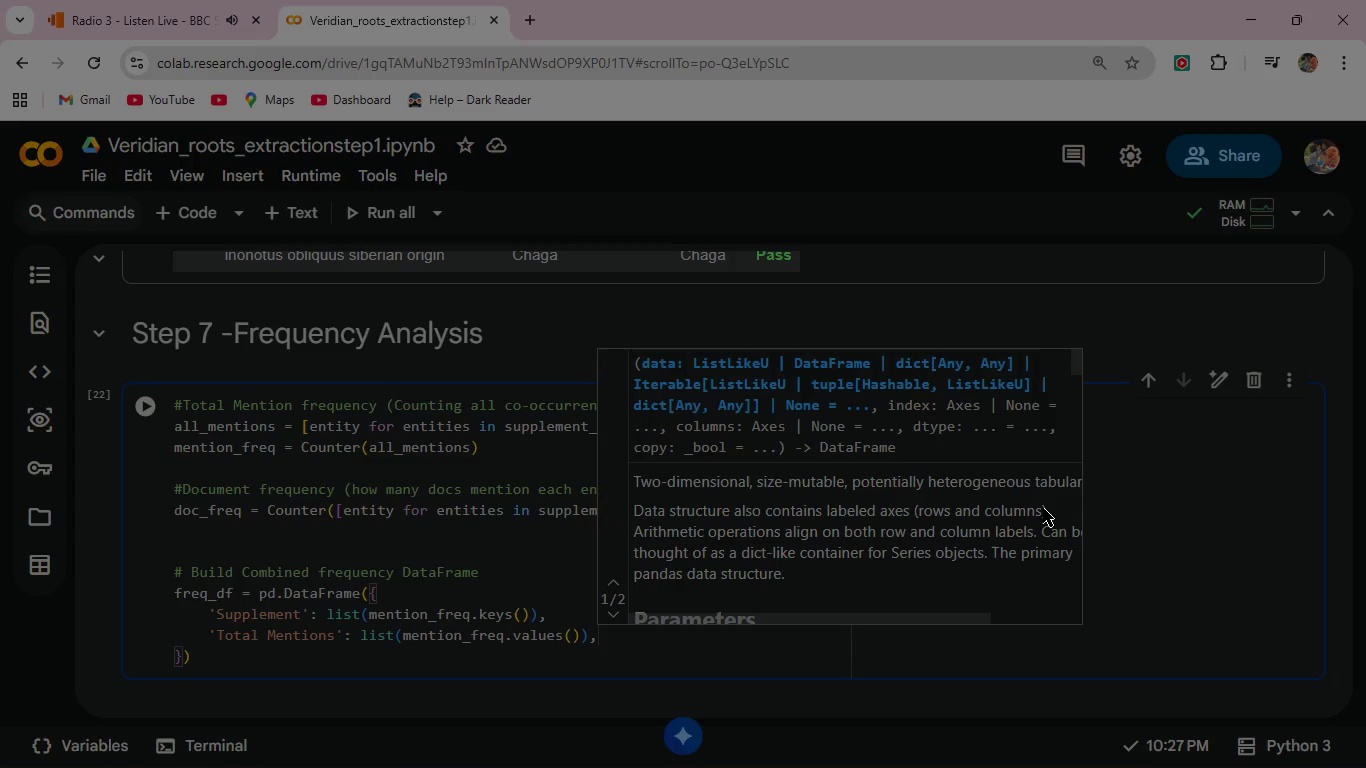 
key(Enter)
 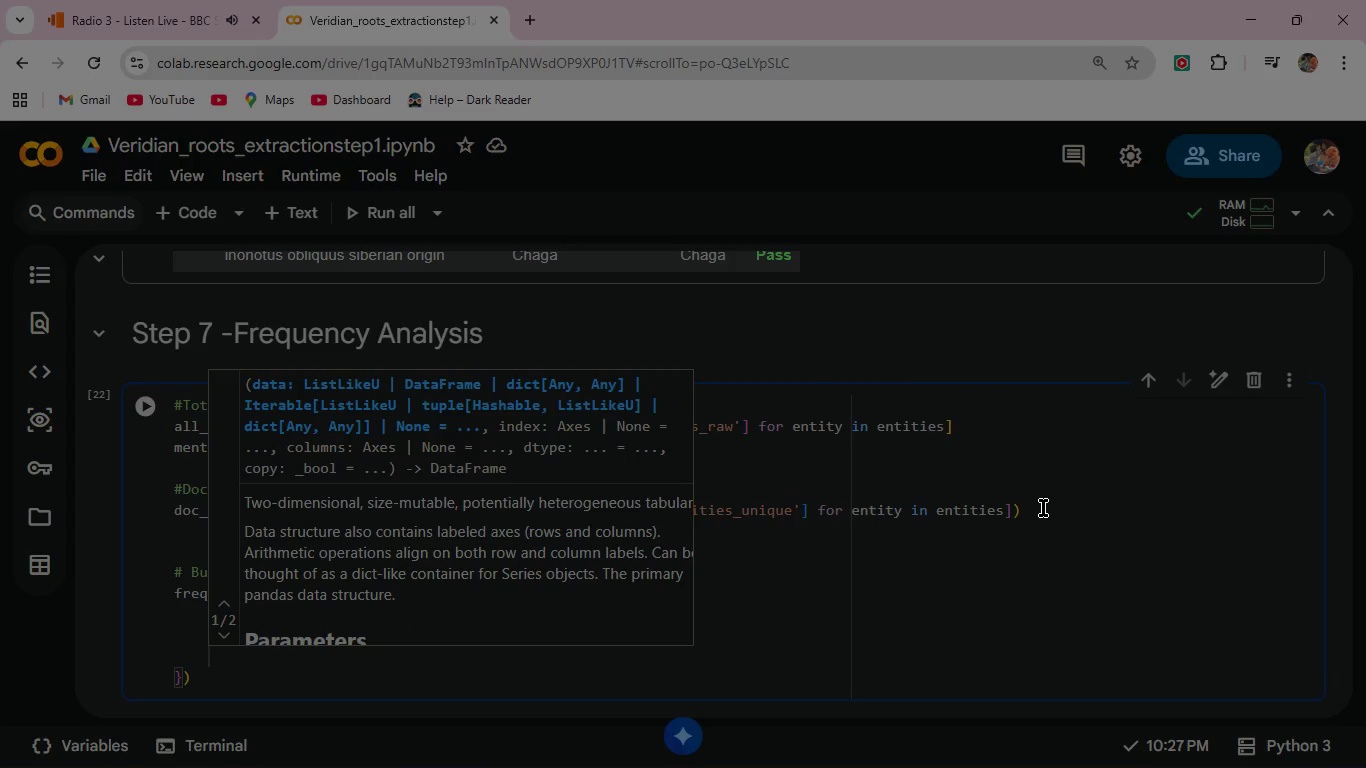 
key(Shift+ShiftRight)
 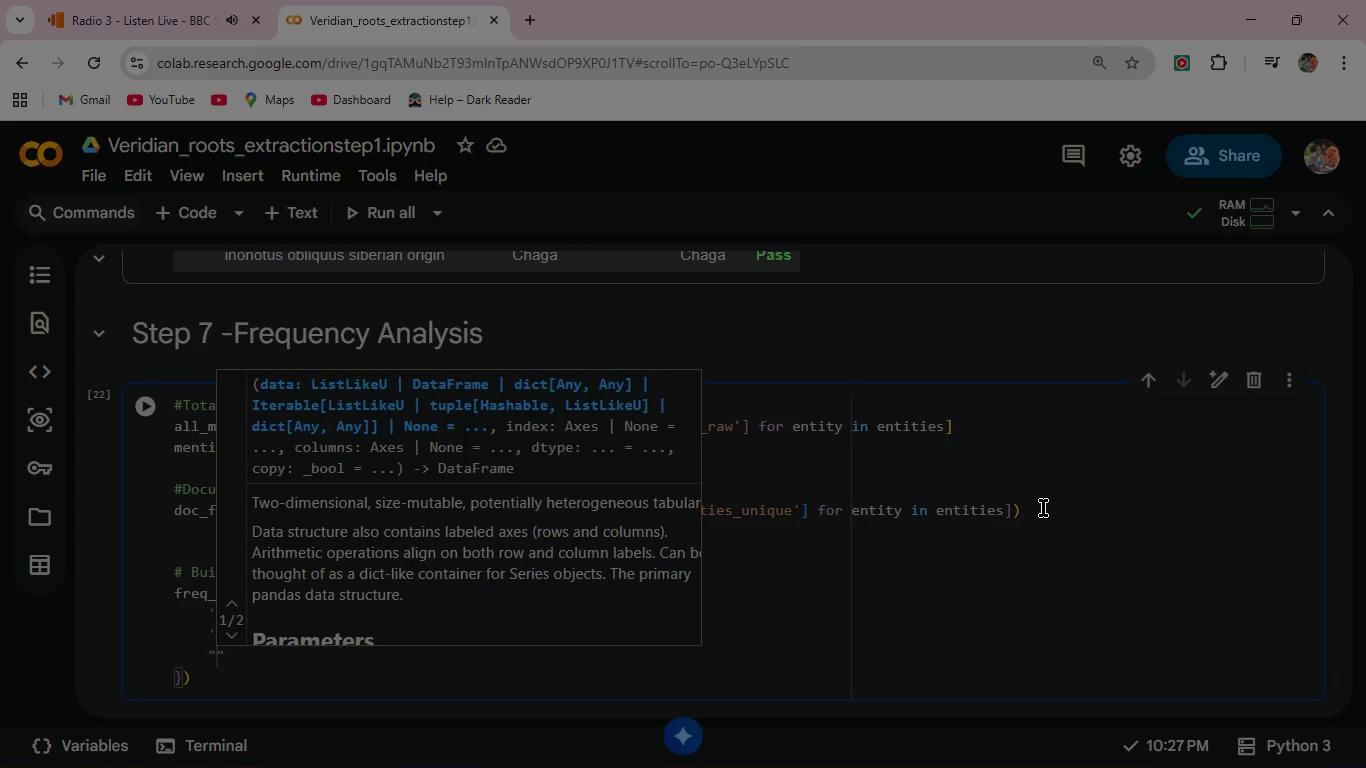 
key(Shift+Quote)
 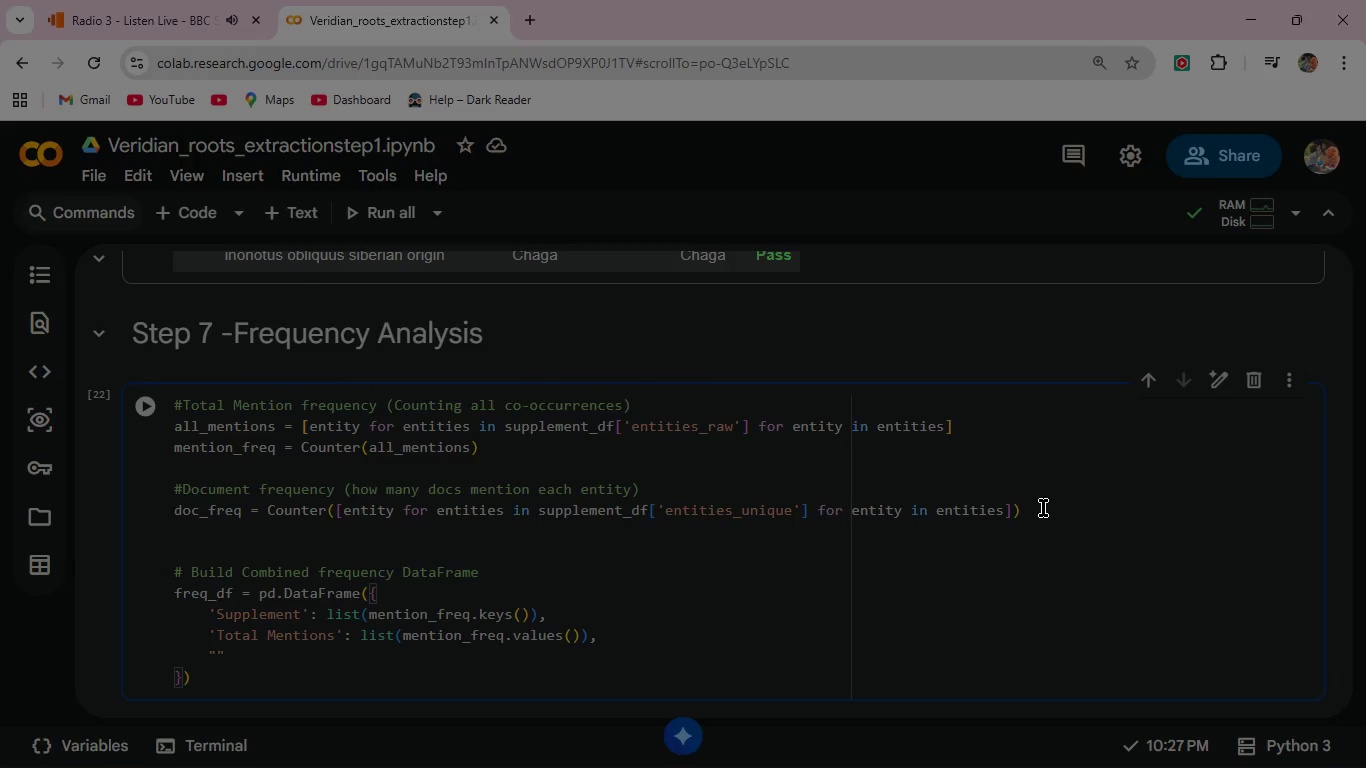 
key(ArrowRight)
 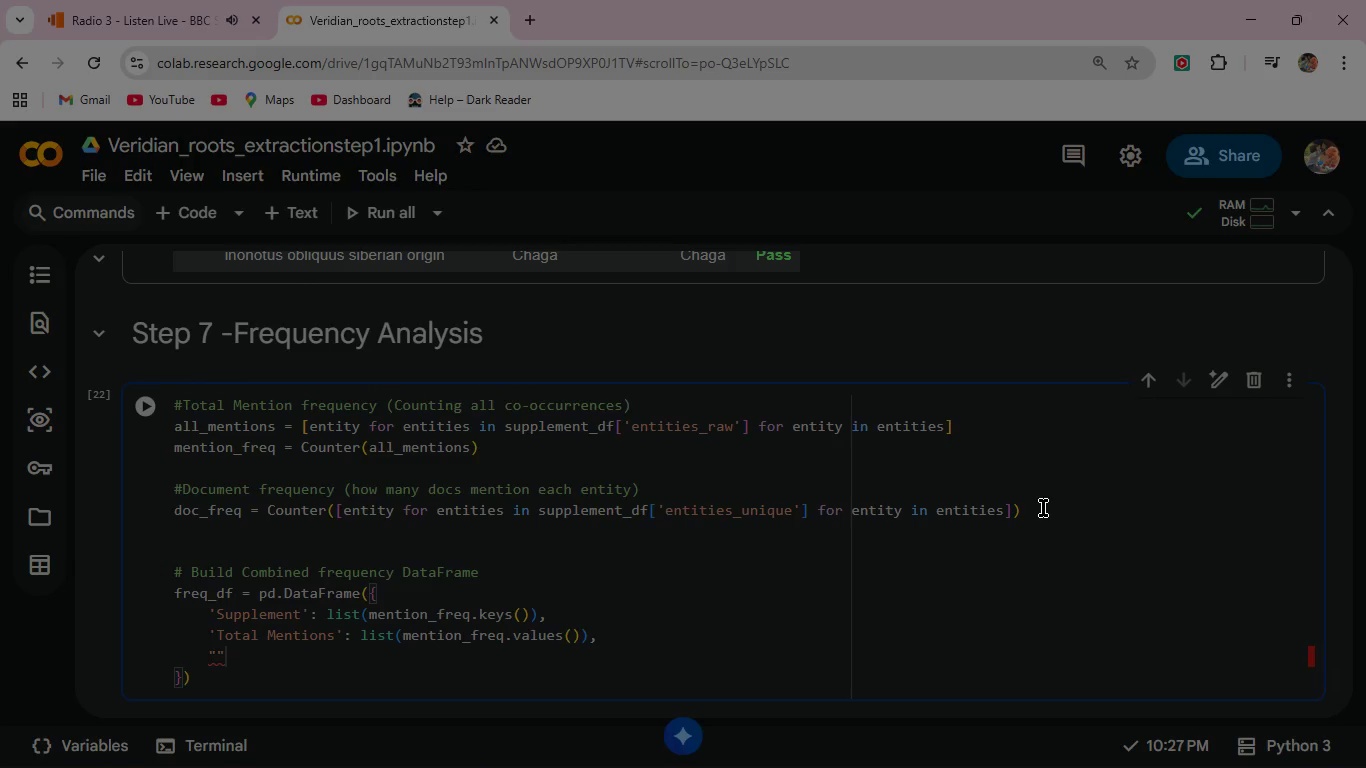 
key(Backspace)
key(Backspace)
type('Doc Frequency)
 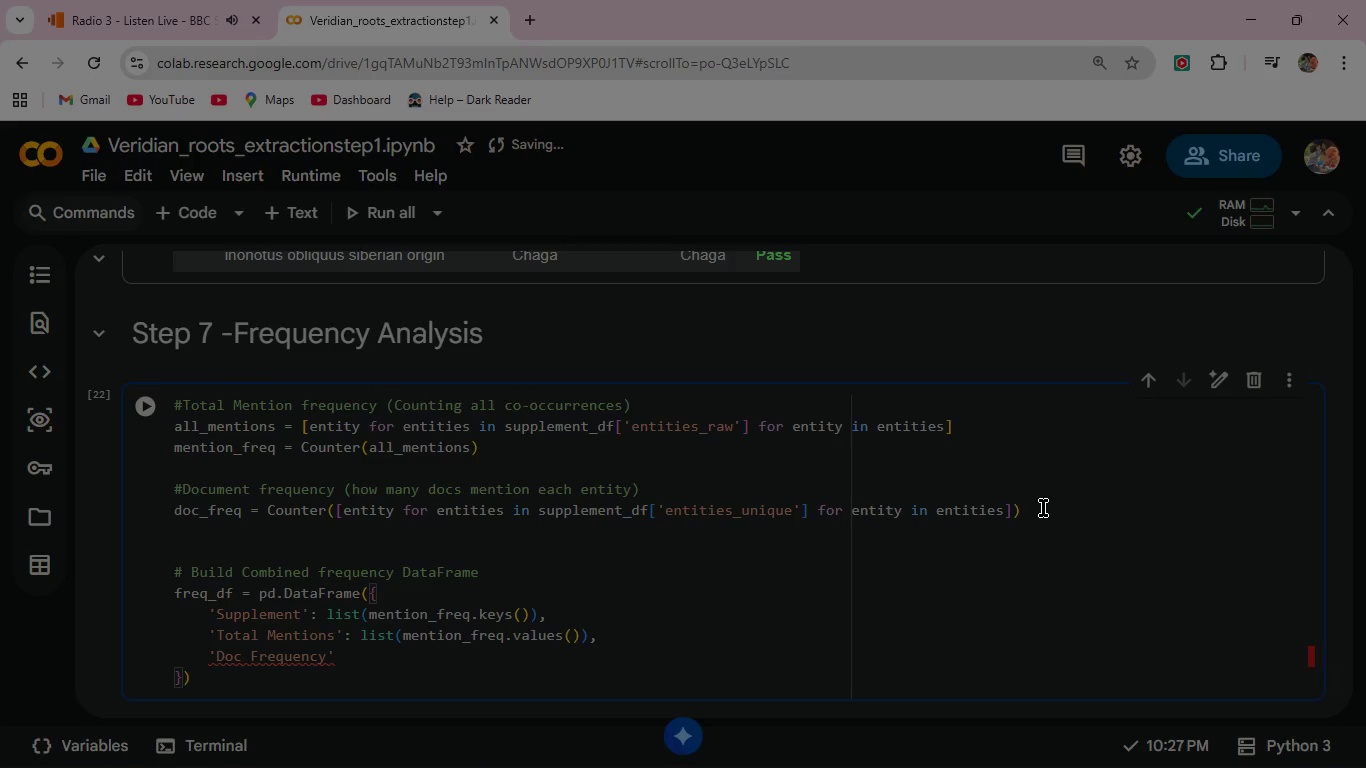 
key(ArrowRight)
 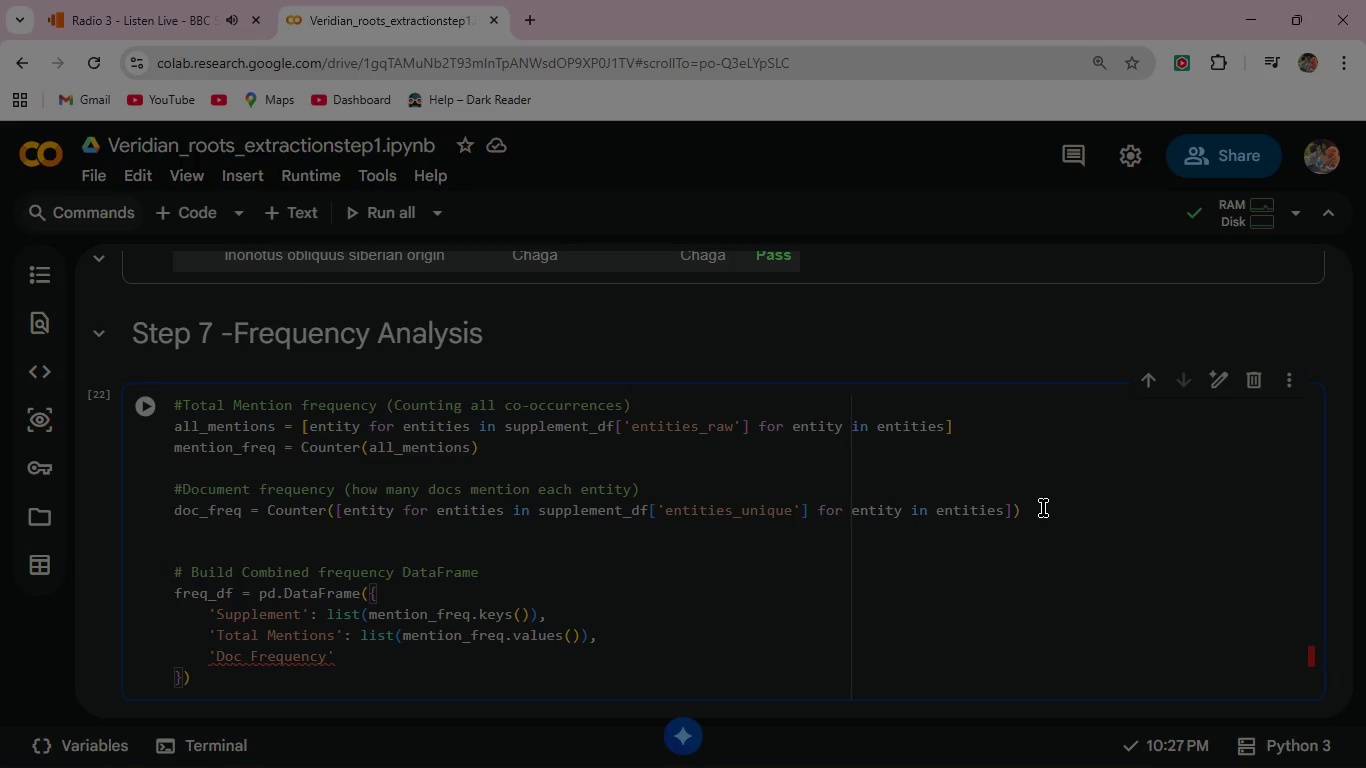 
key(Shift+ShiftRight)
 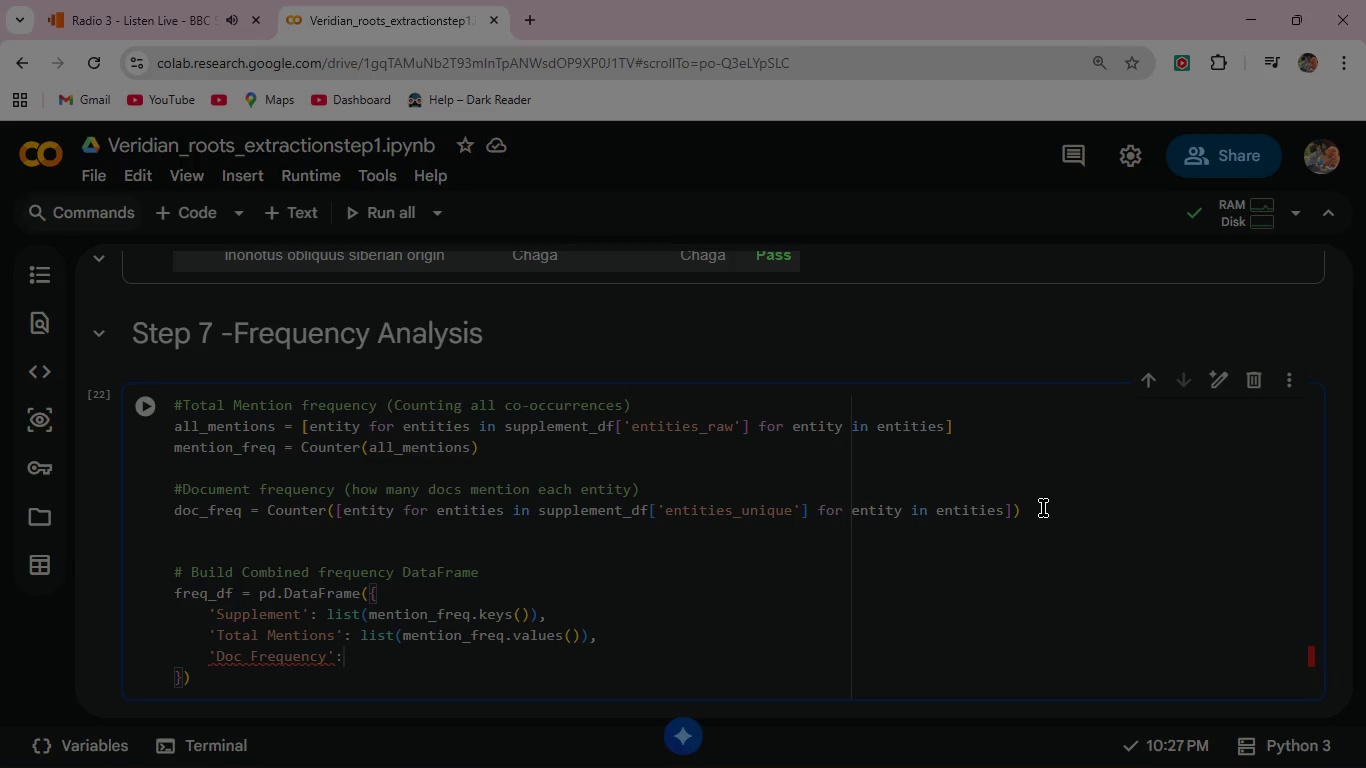 
key(Shift+Semicolon)
 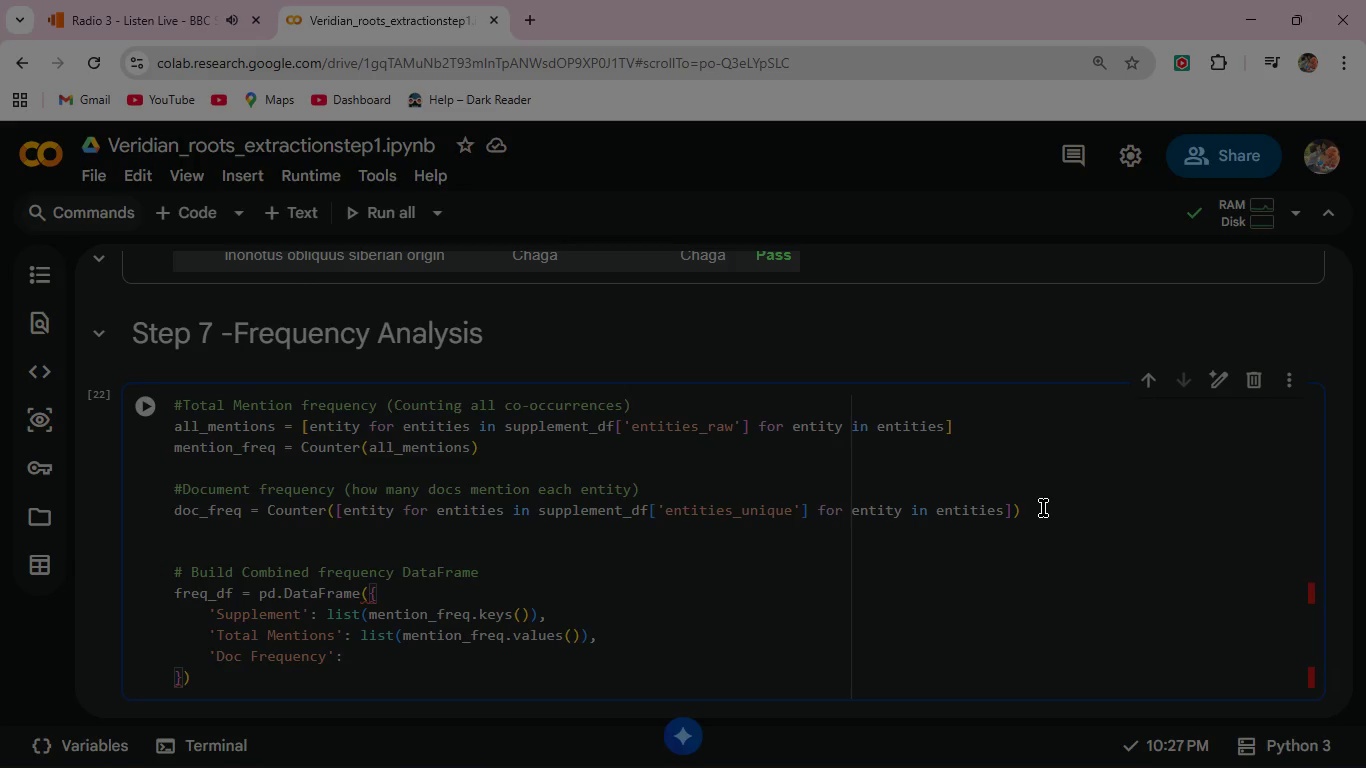 
key(BracketLeft)
 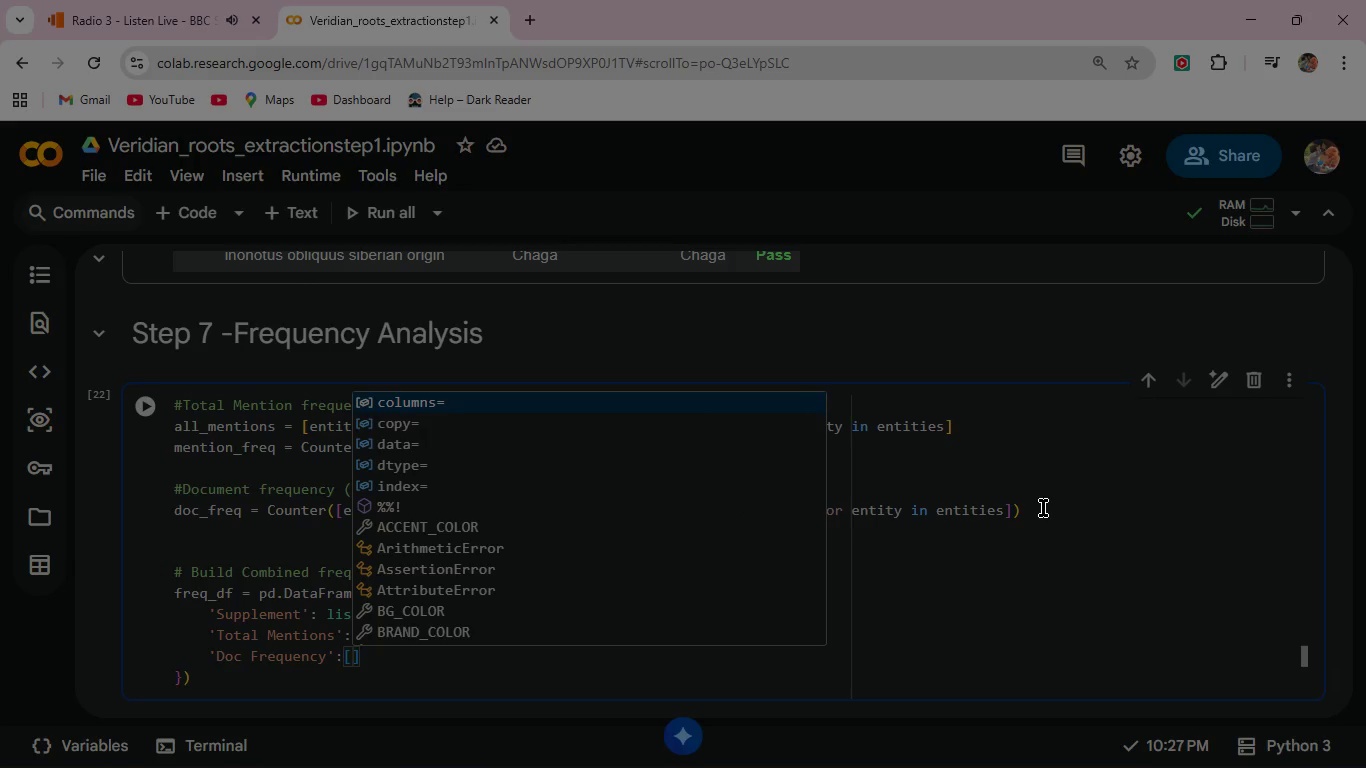 
type(doc_)
 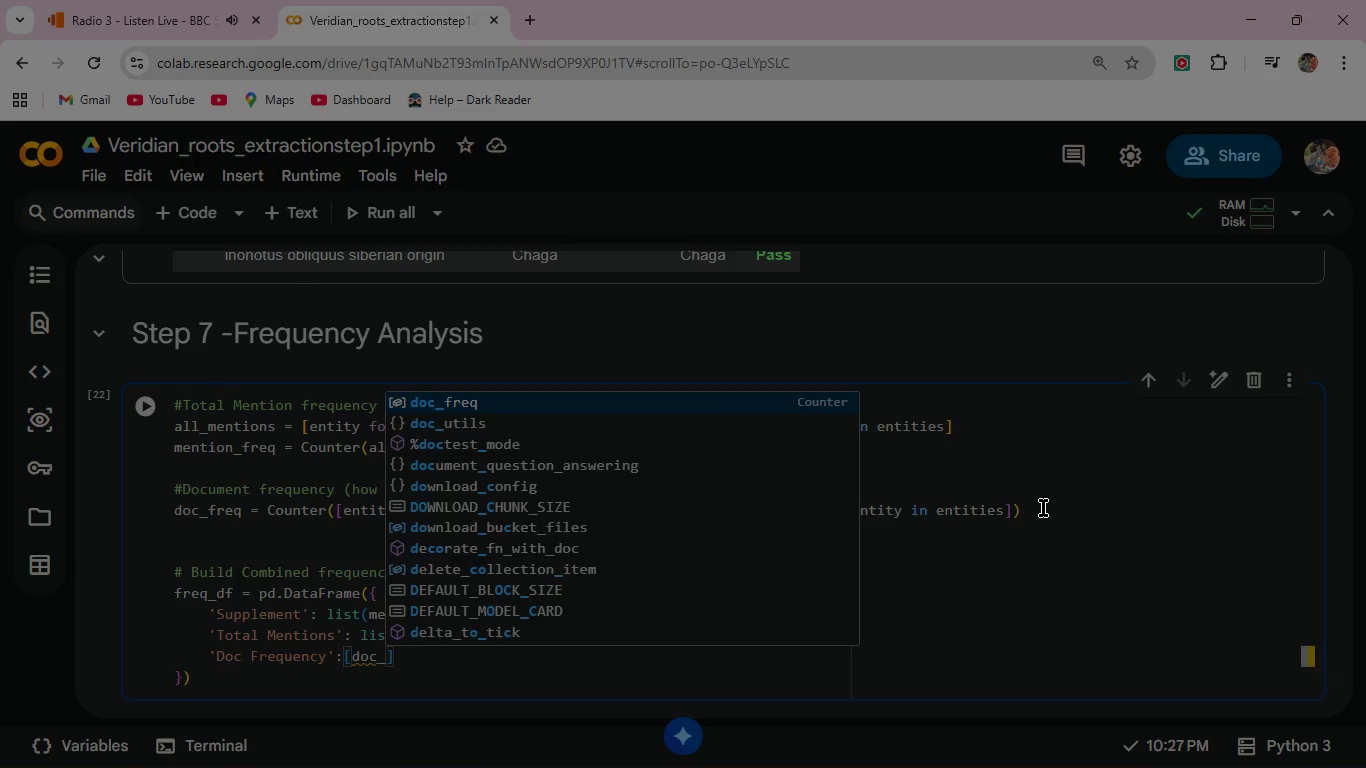 
key(Enter)
 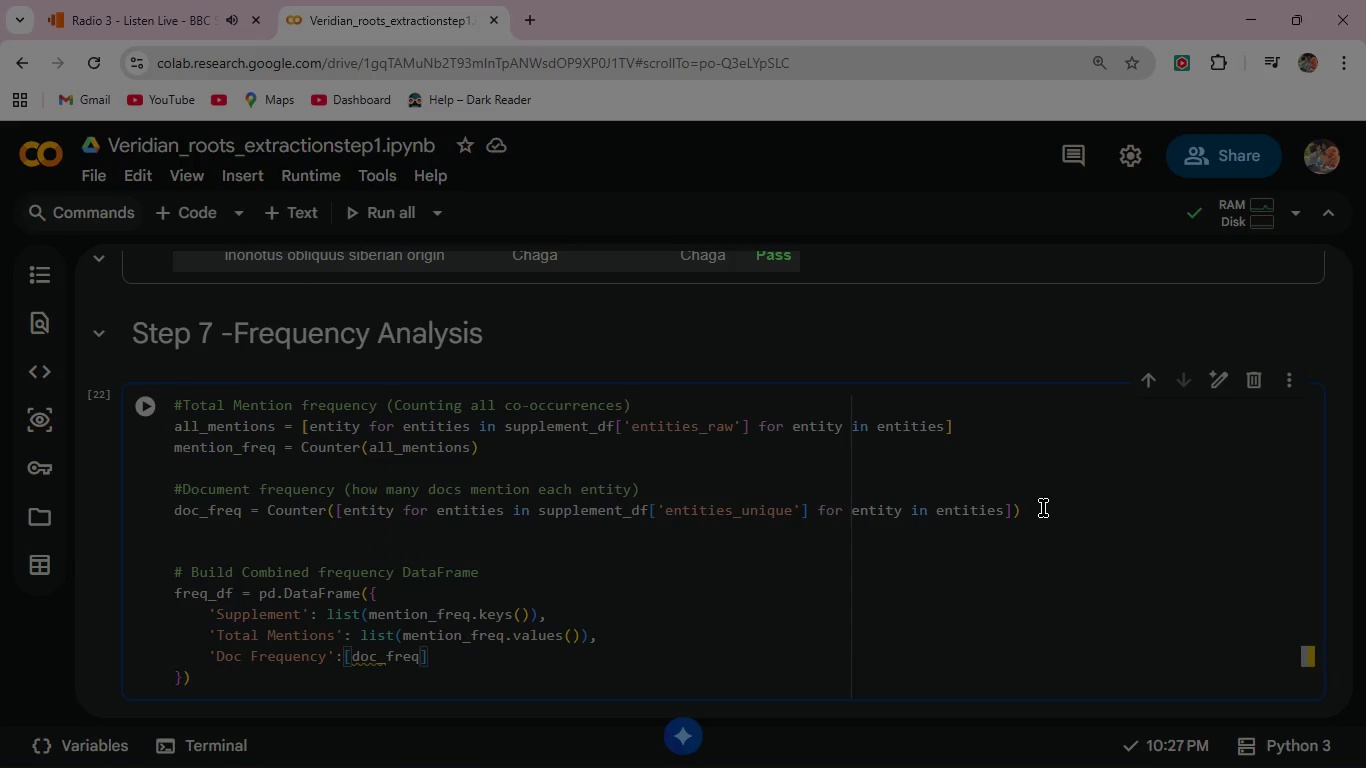 
type(.get)
 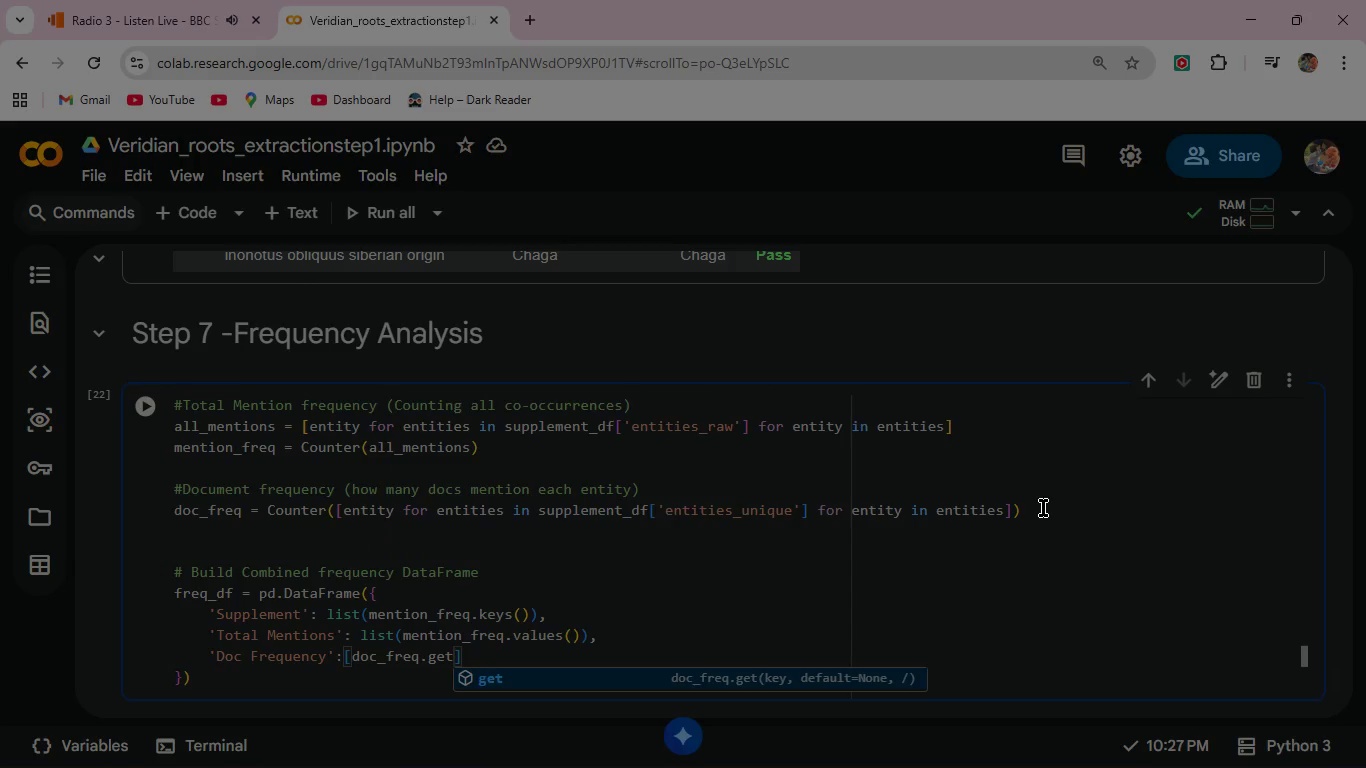 
type((k,0)
key(Backspace)
type( 0)
 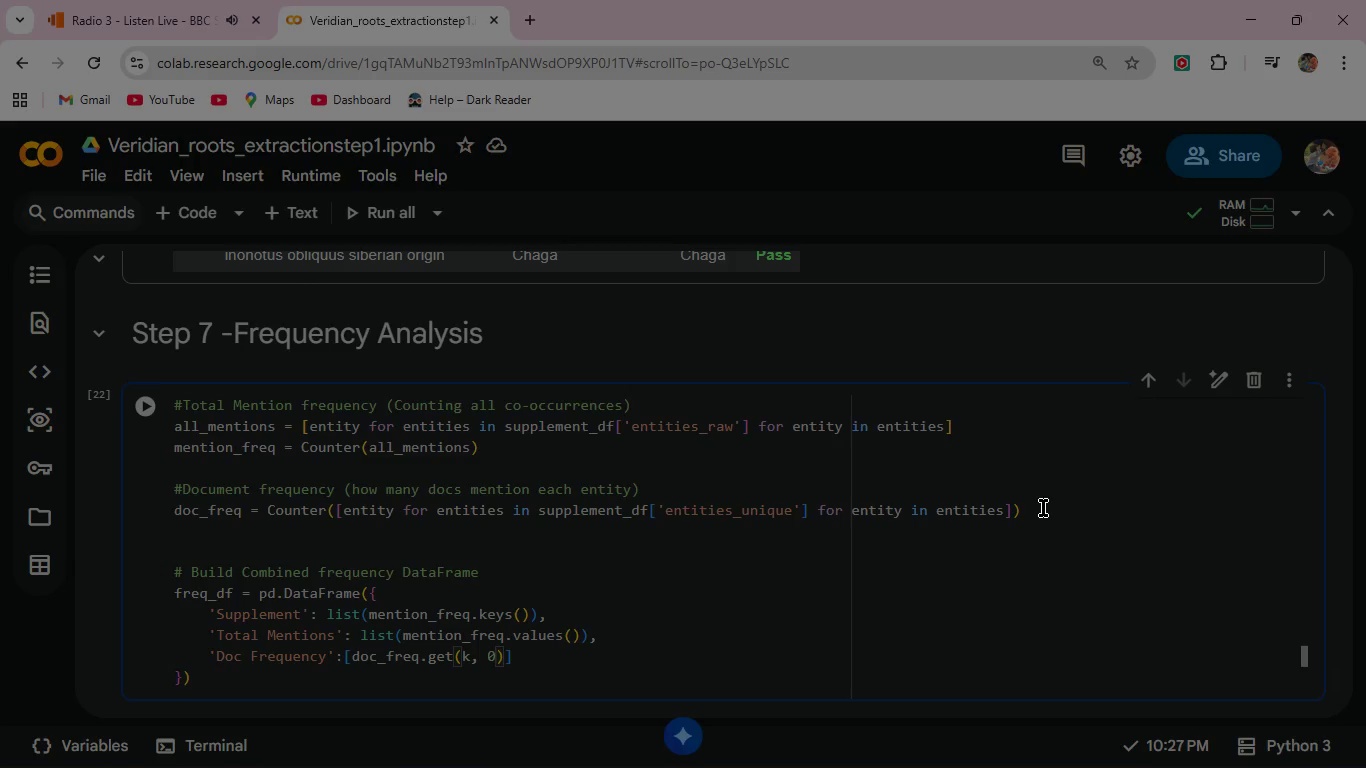 
key(ArrowRight)
 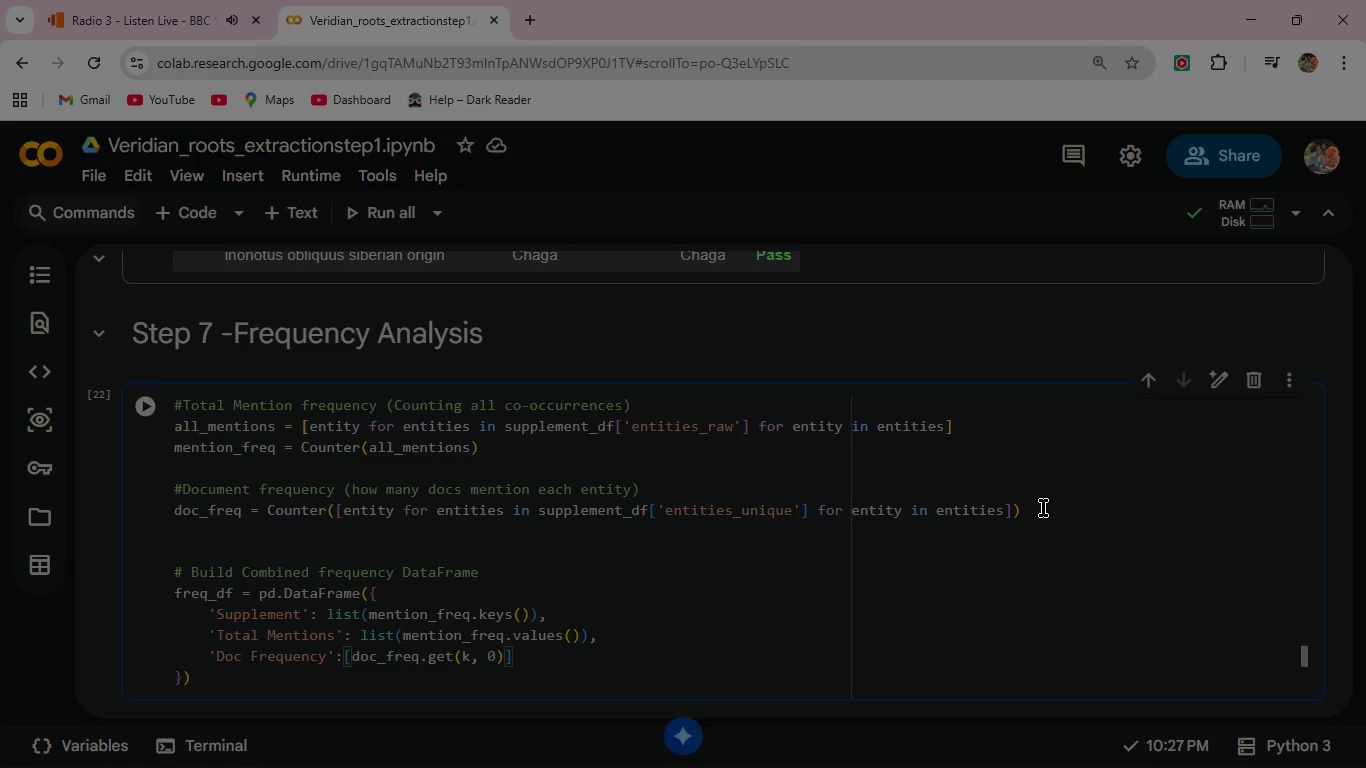 
type( for k in mention)
 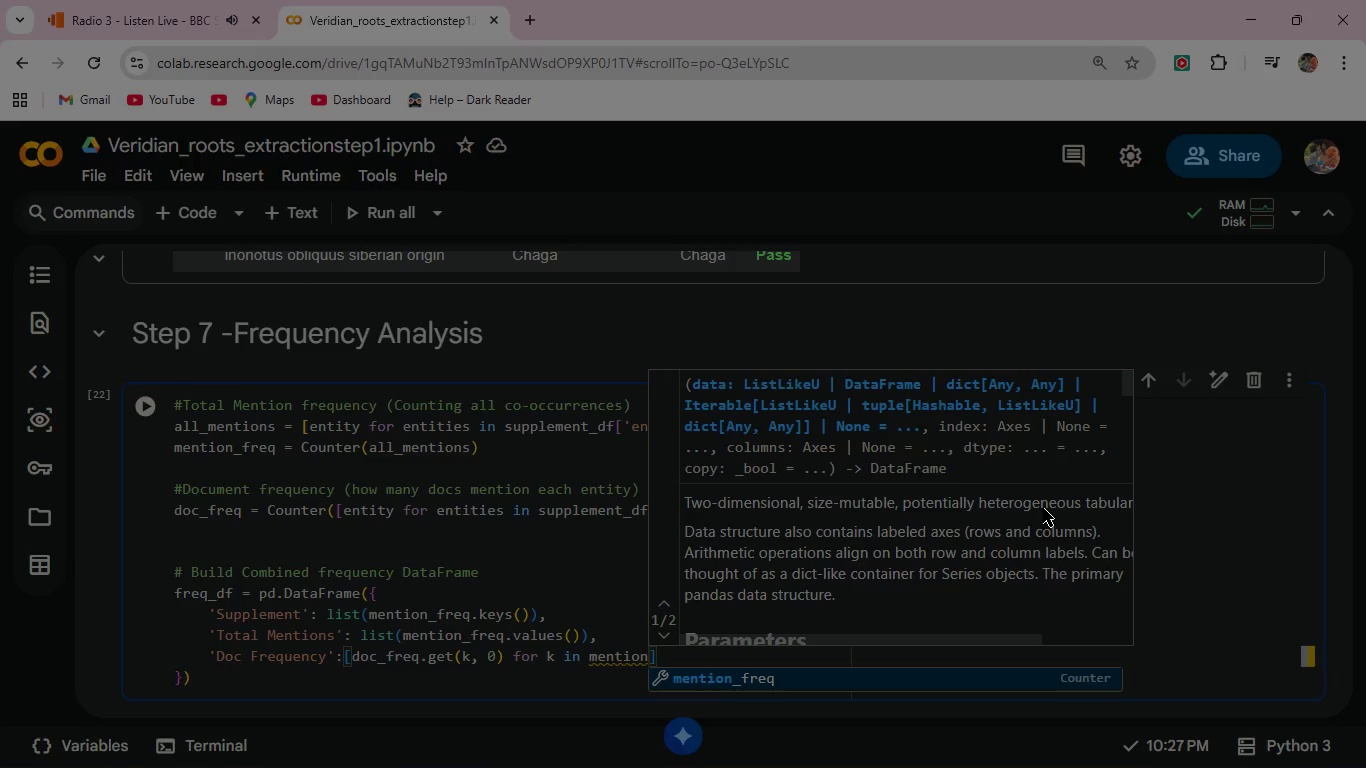 
key(Enter)
 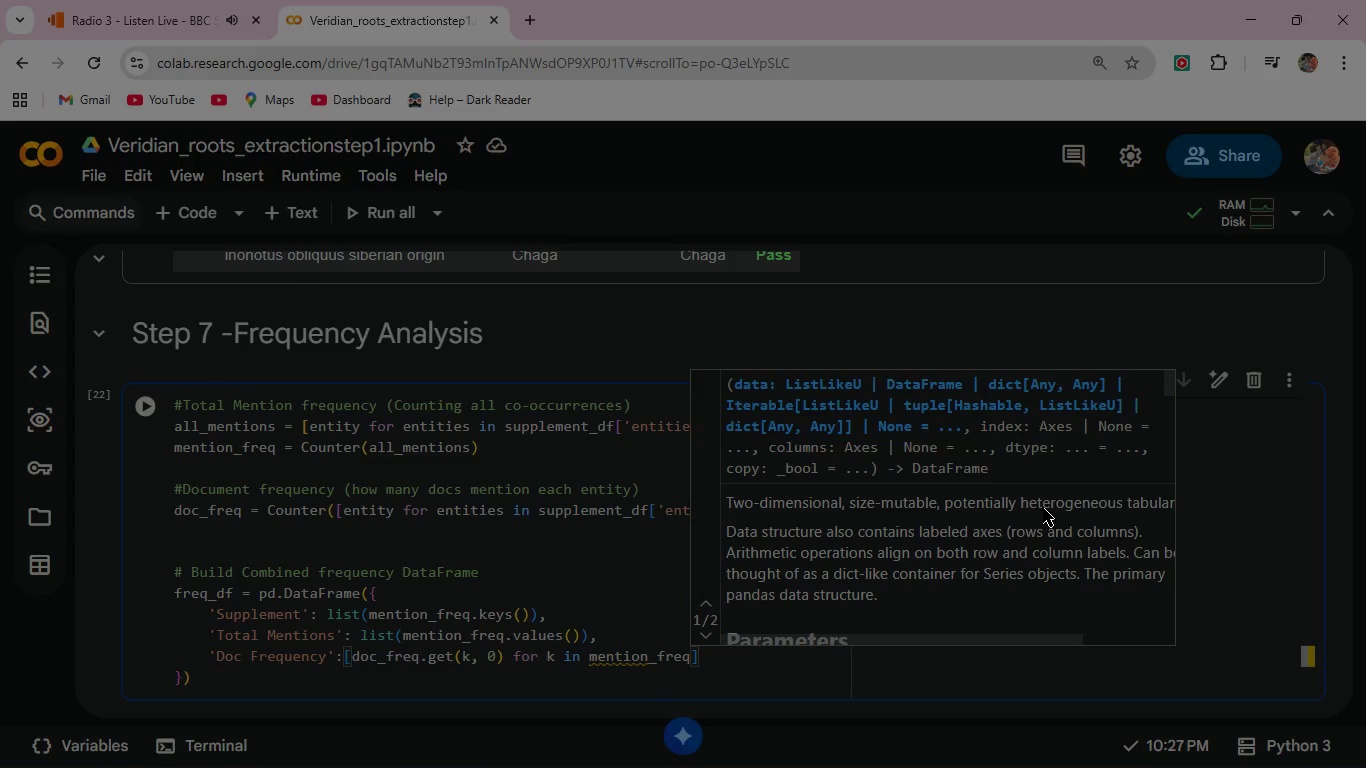 
type(.keys()
 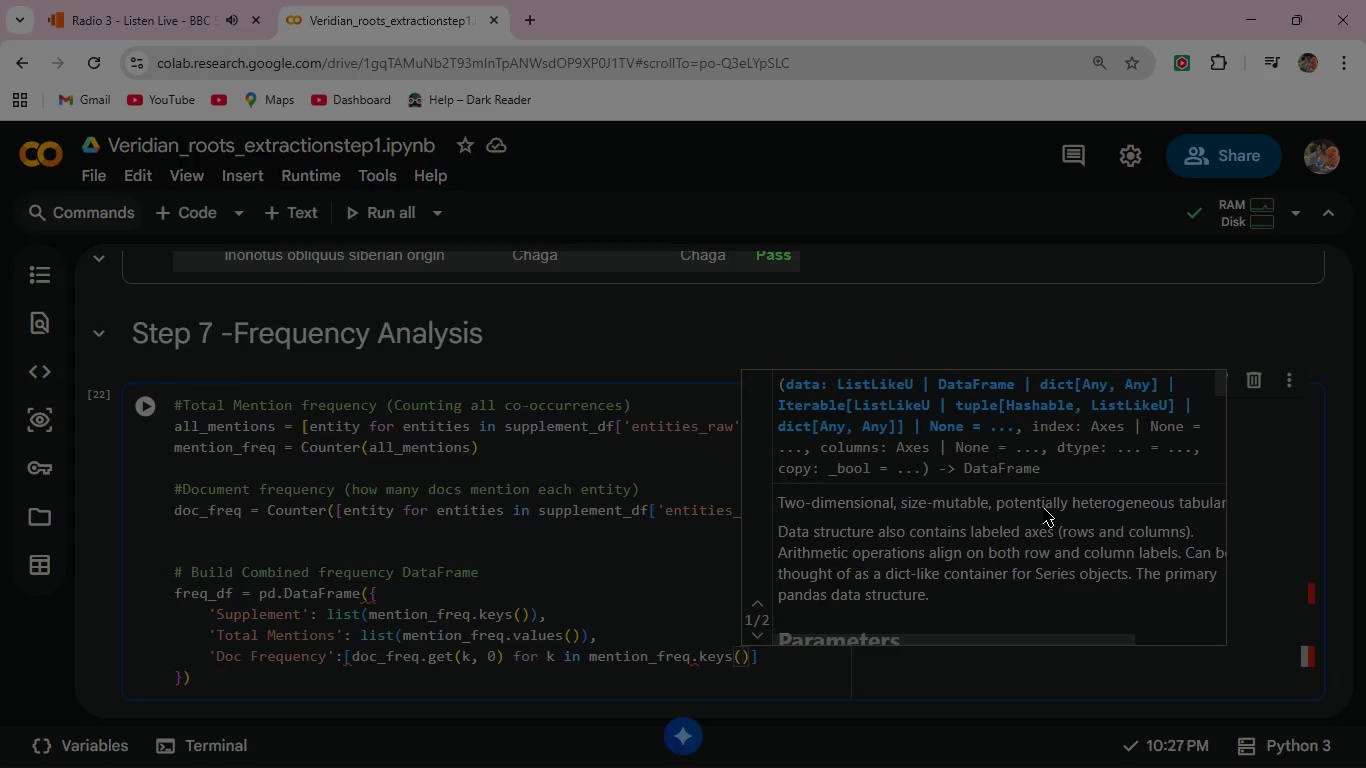 
key(ArrowRight)
 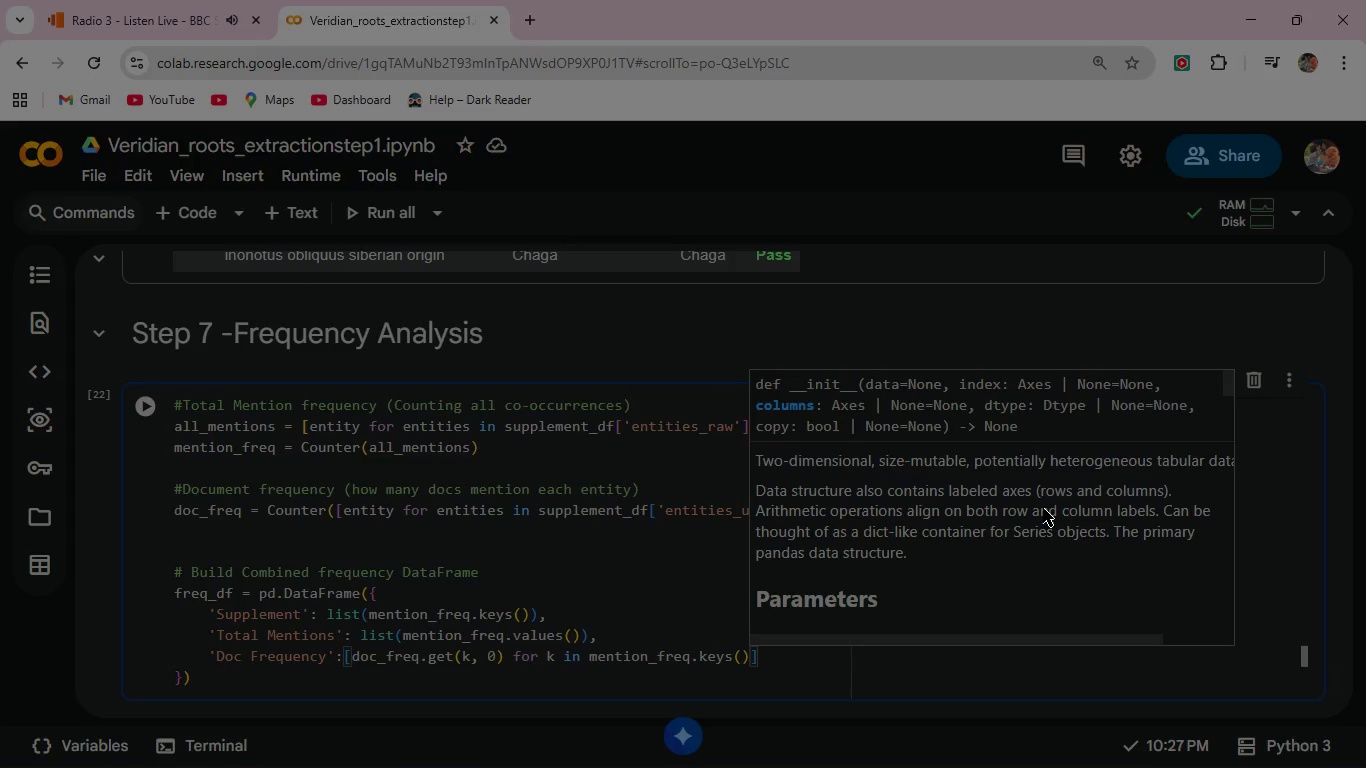 
key(Comma)
 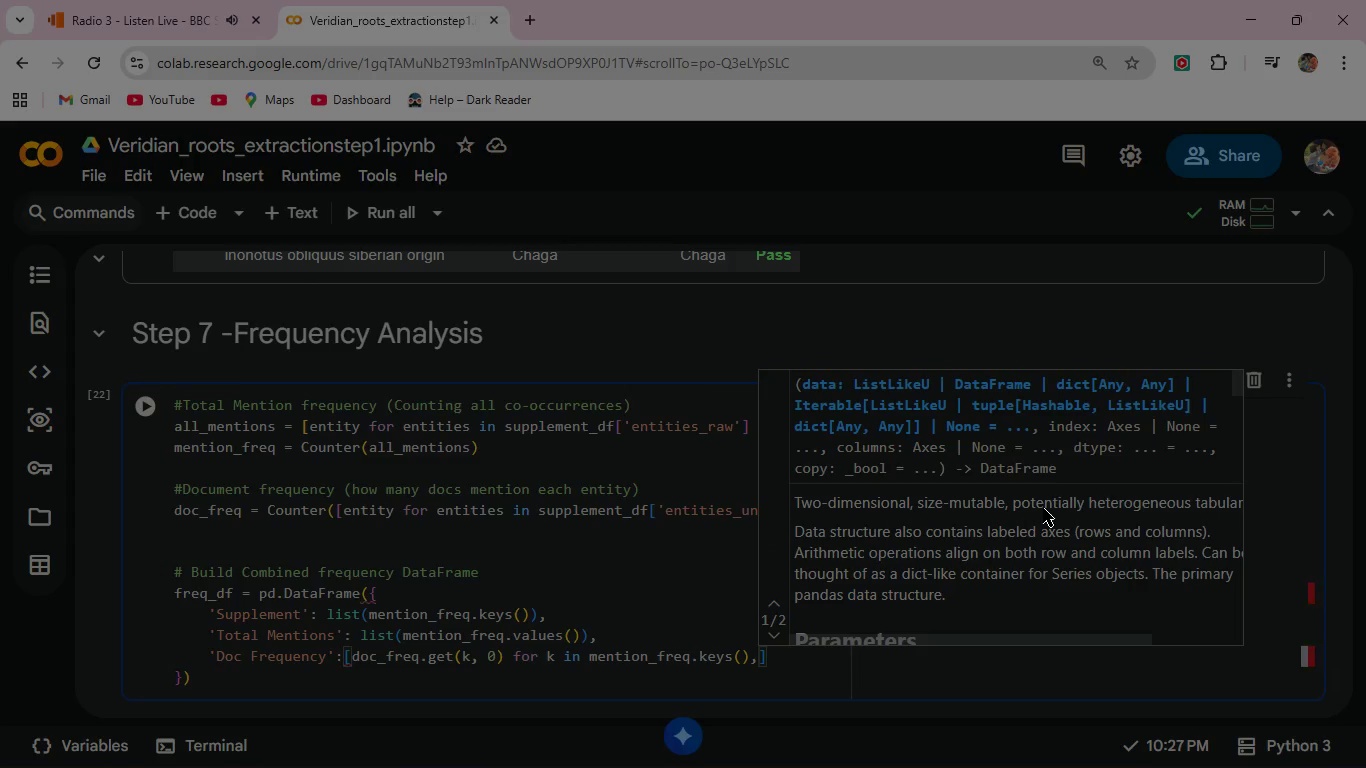 
key(Backspace)
 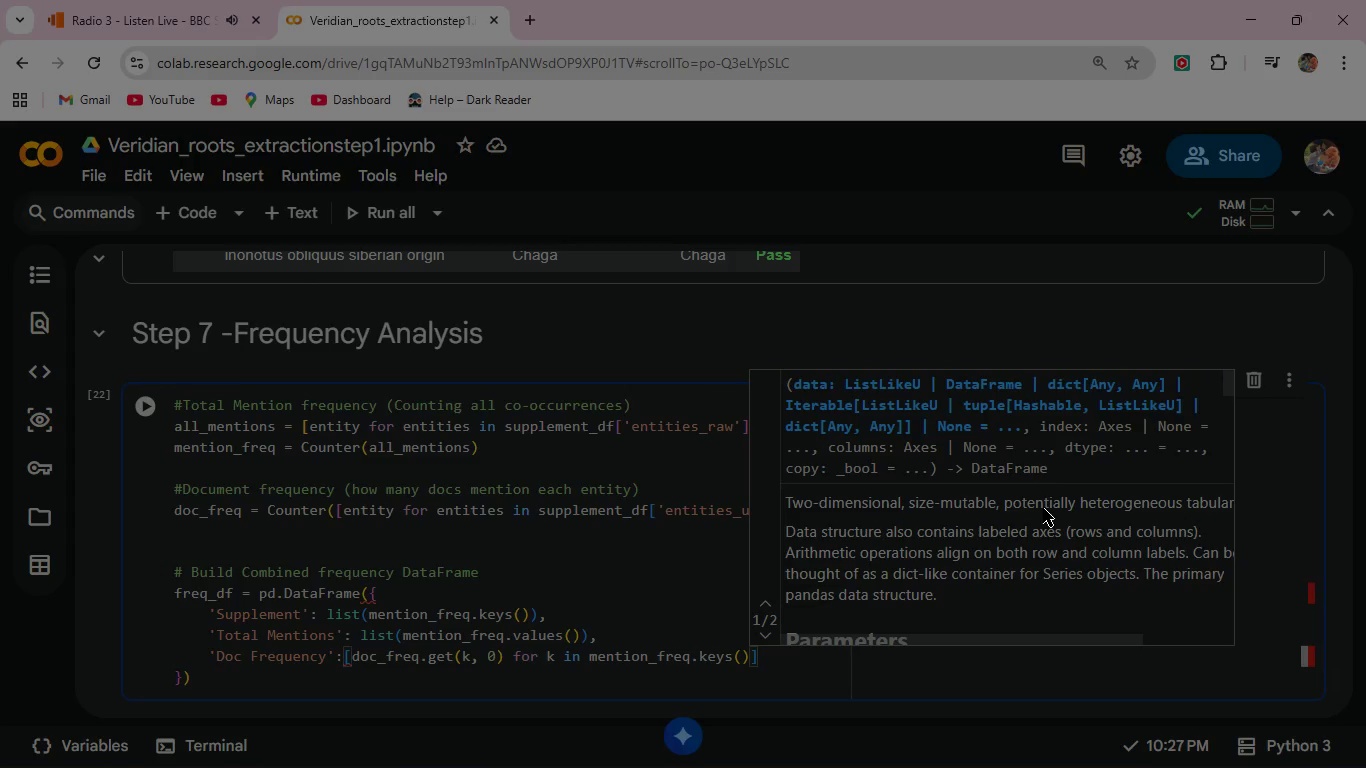 
key(ArrowRight)
 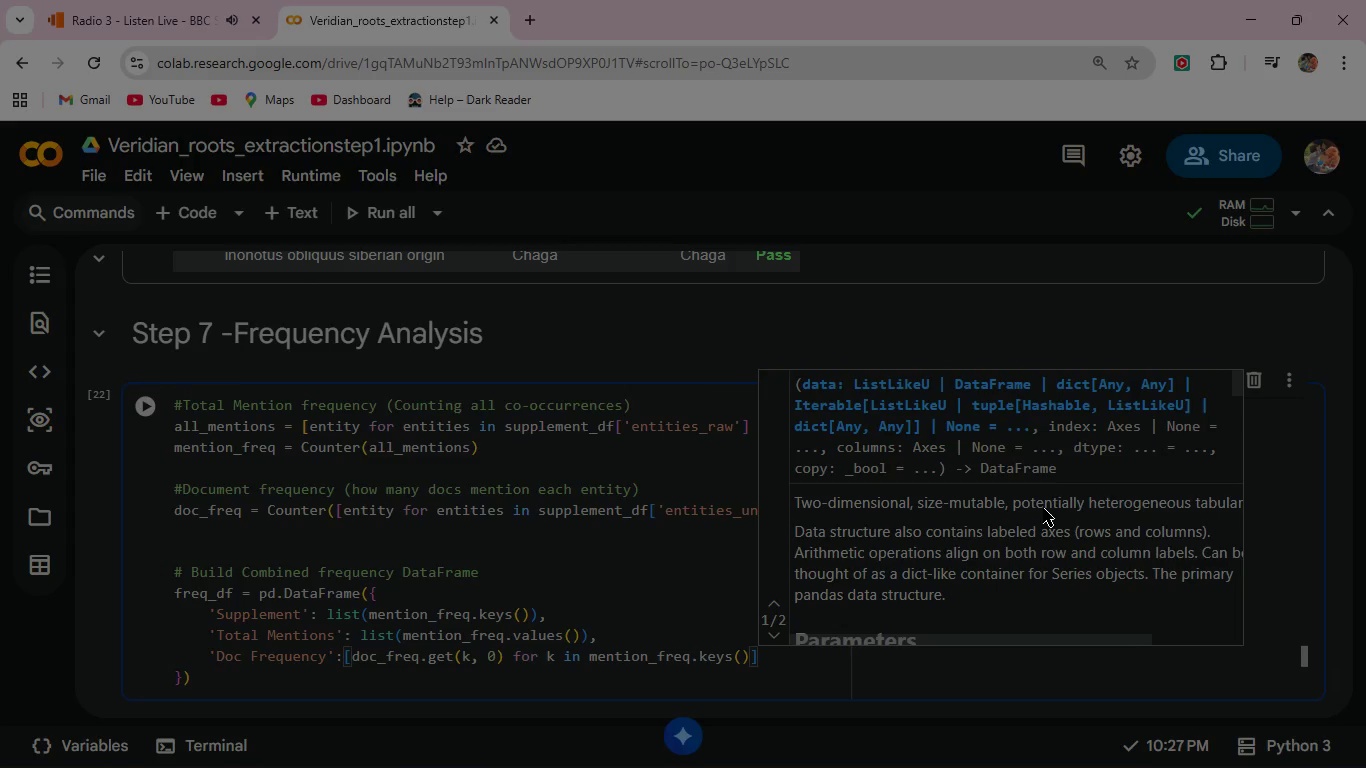 
key(Comma)
 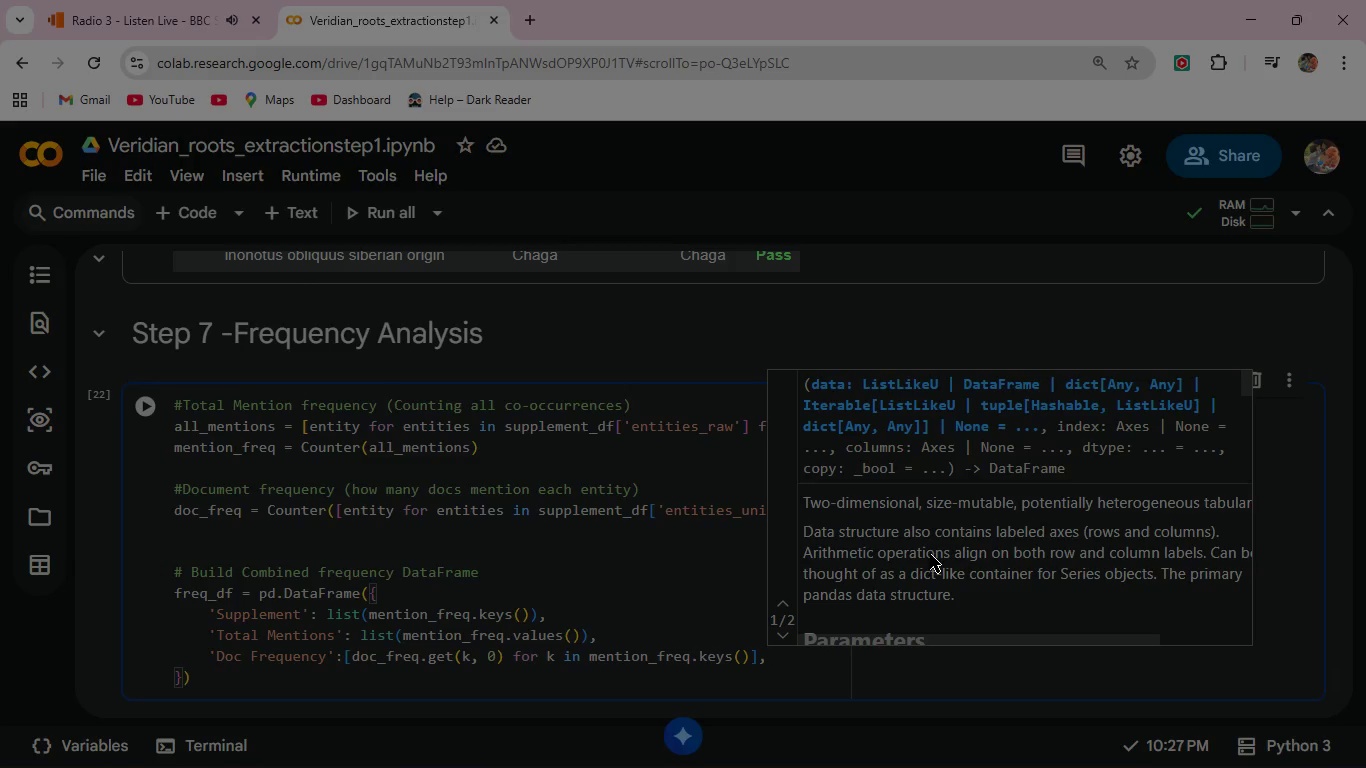 
wait(6.42)
 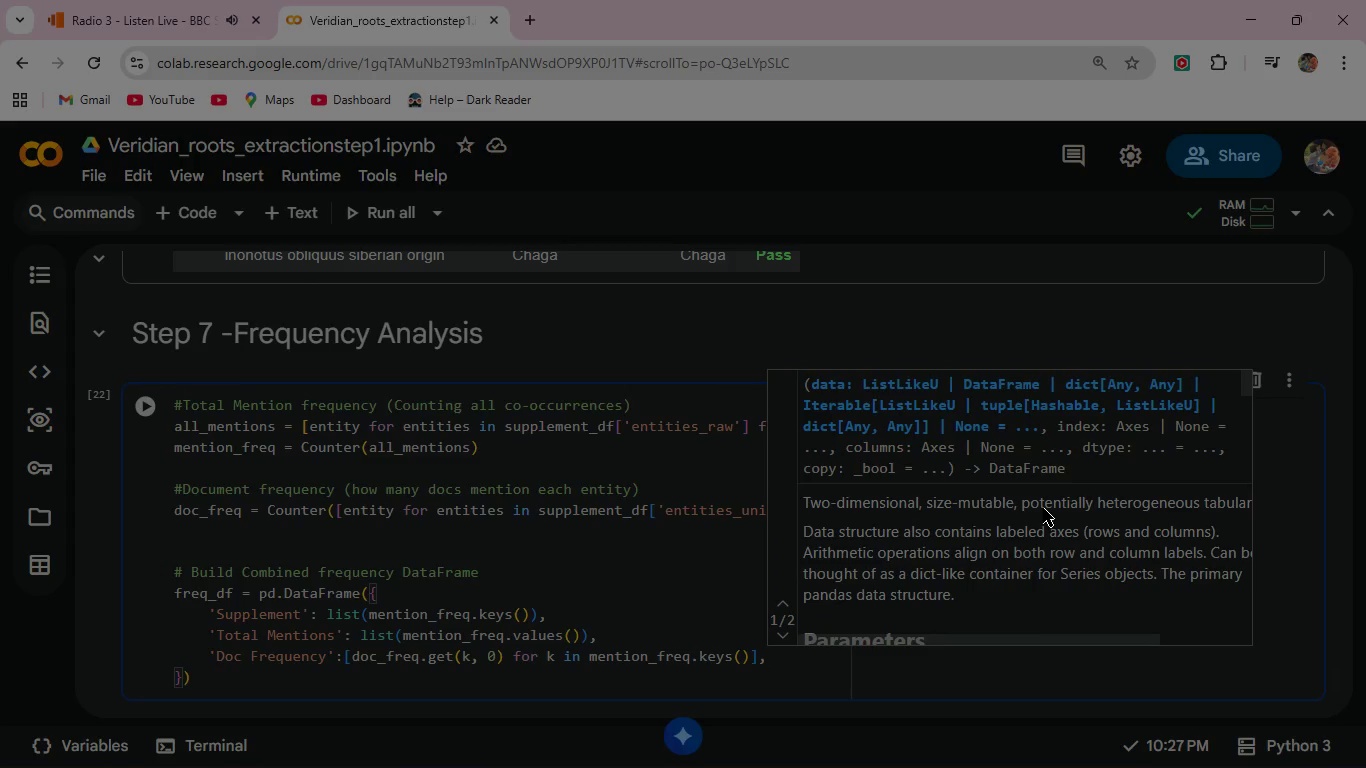 
left_click([194, 675])
 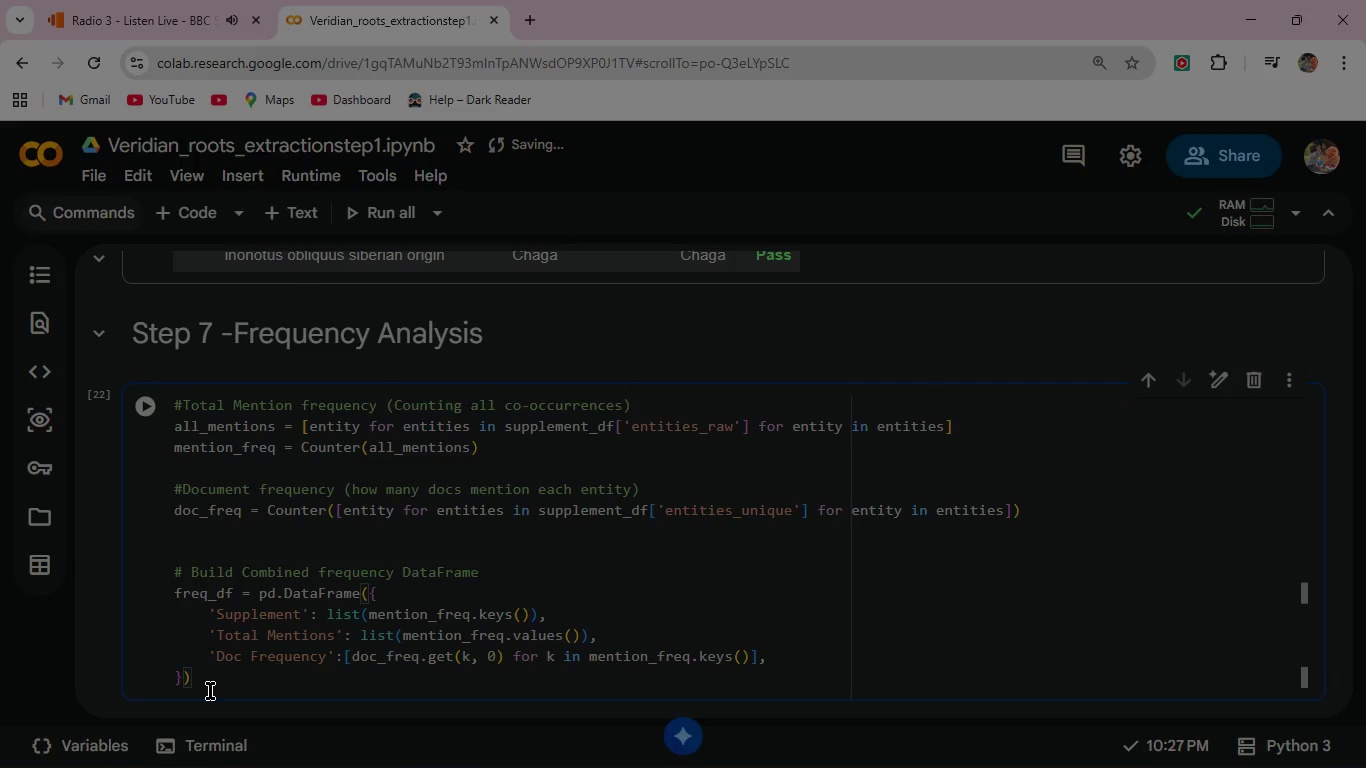 
type(.sort_)
 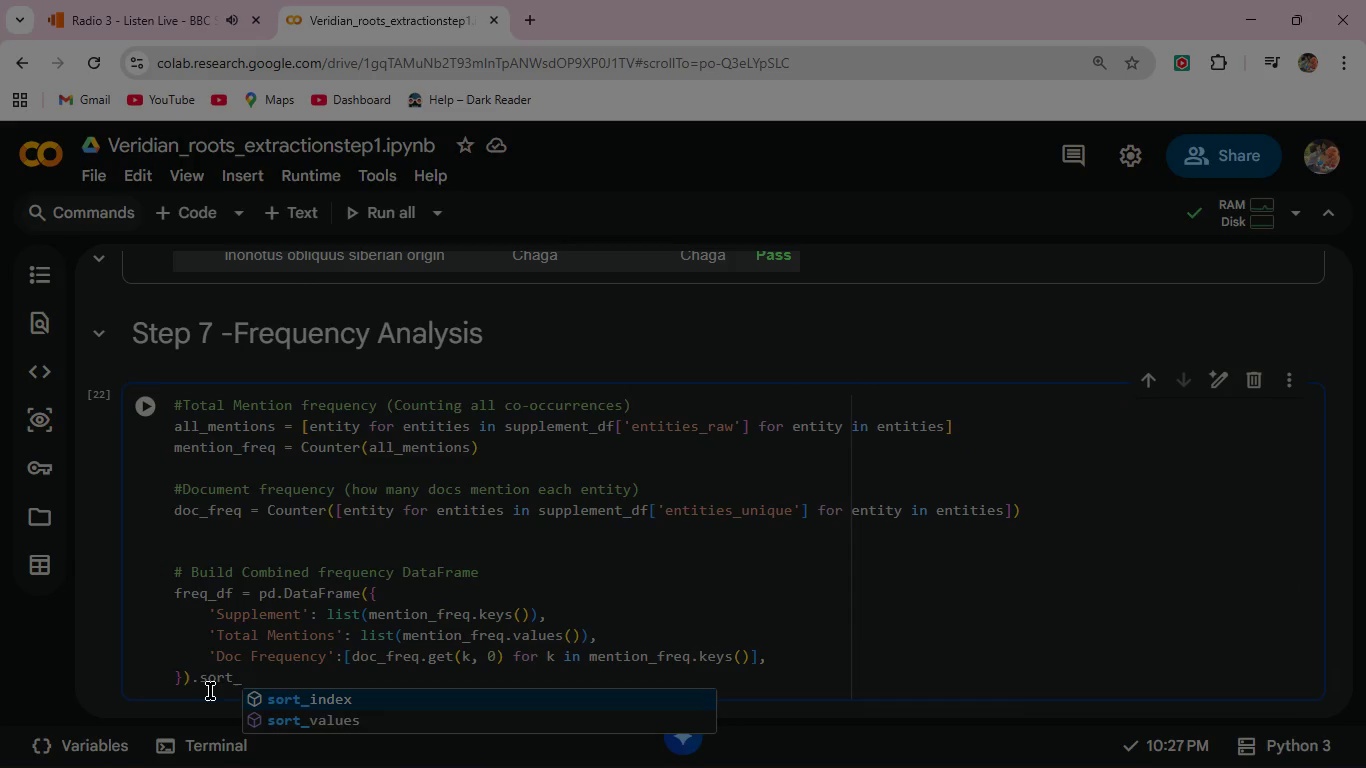 
key(ArrowDown)
 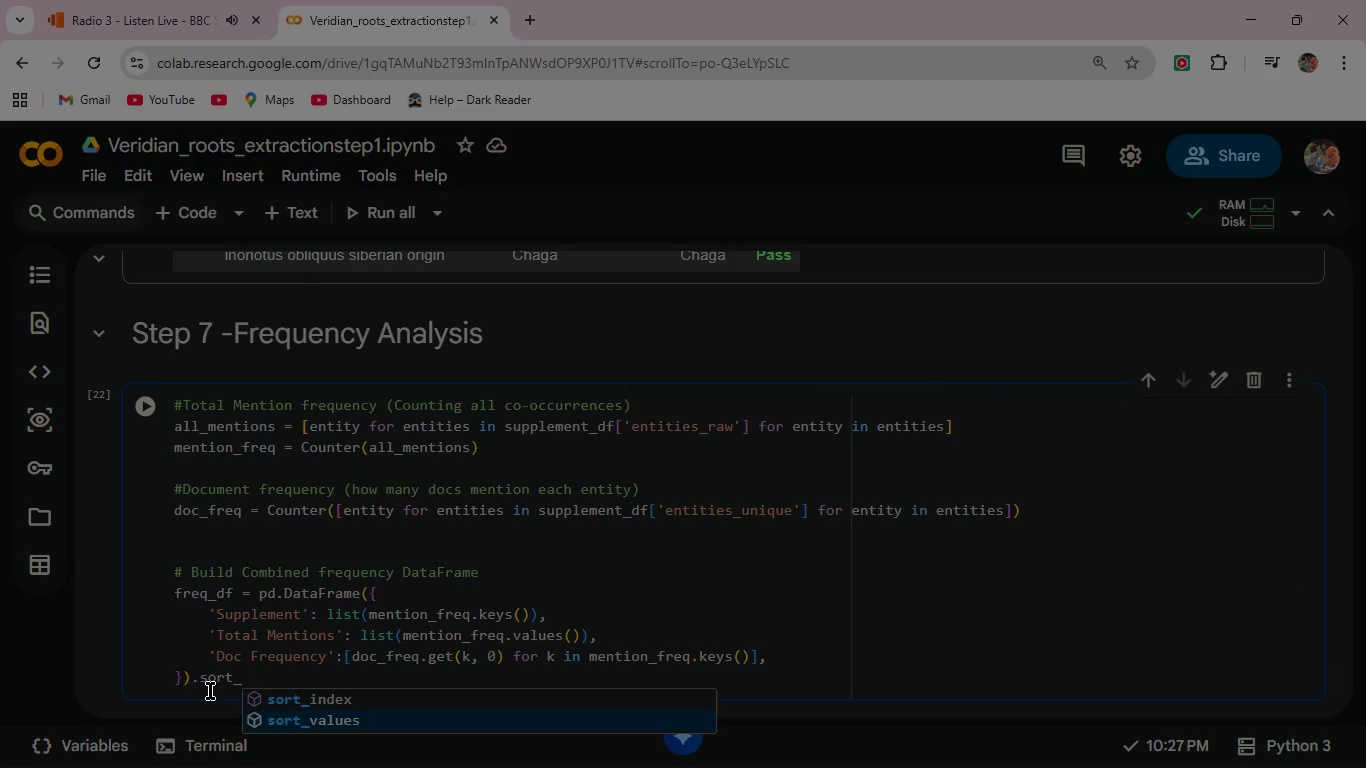 
key(Enter)
 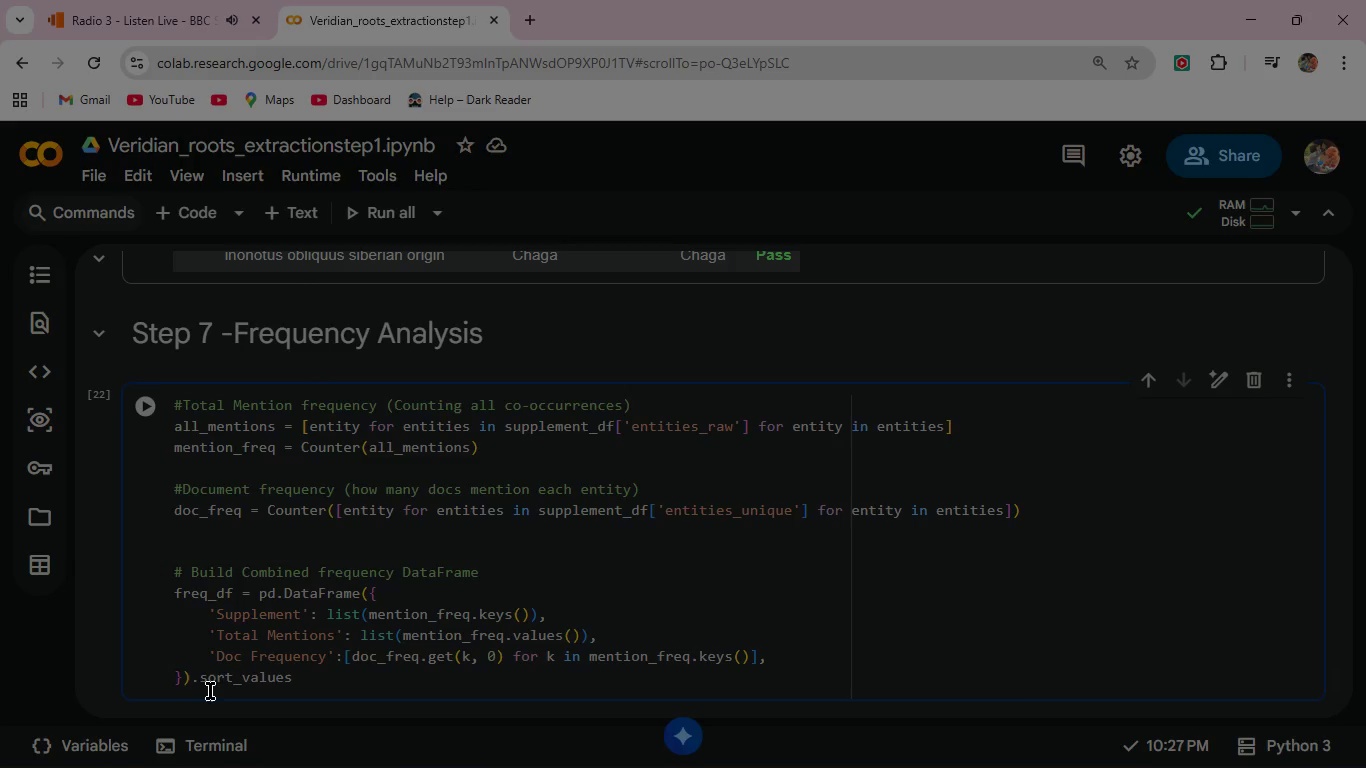 
type(('Total Mentions)
 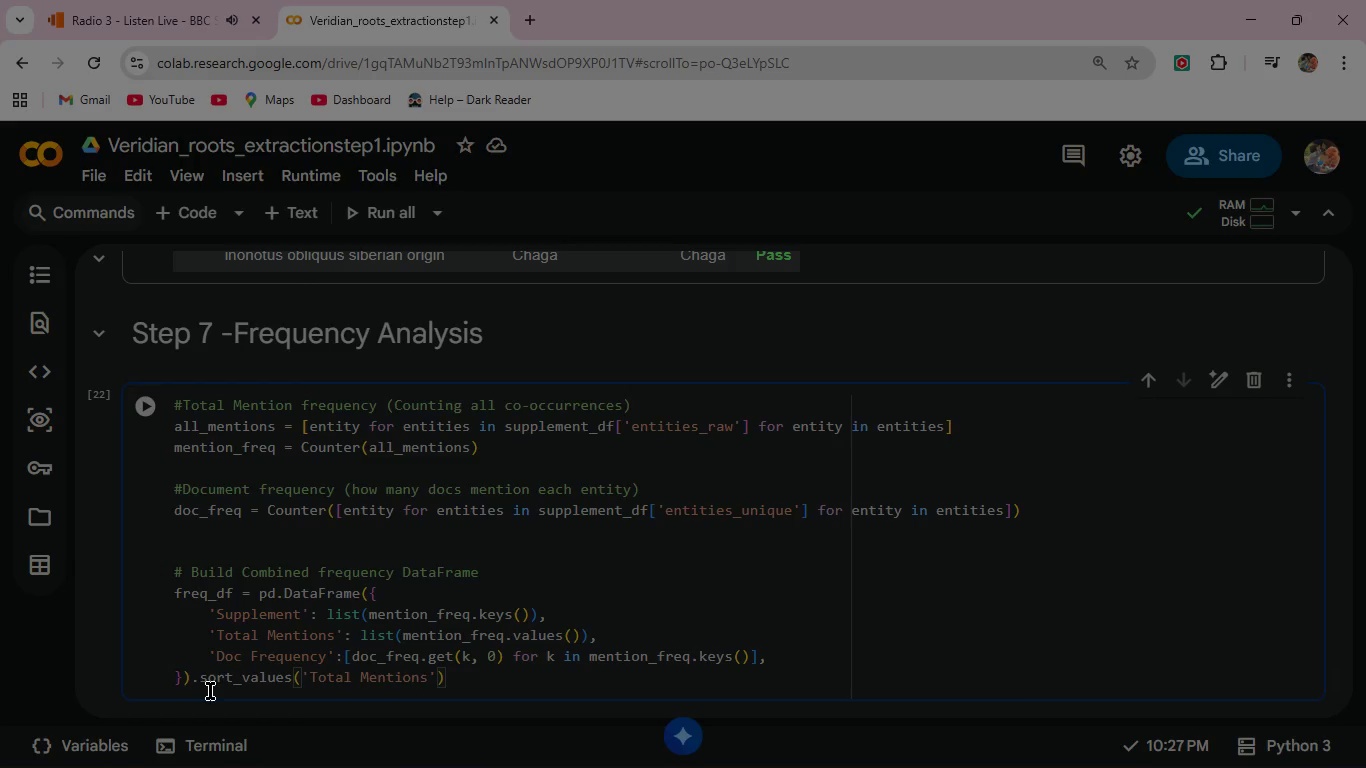 
key(ArrowRight)
 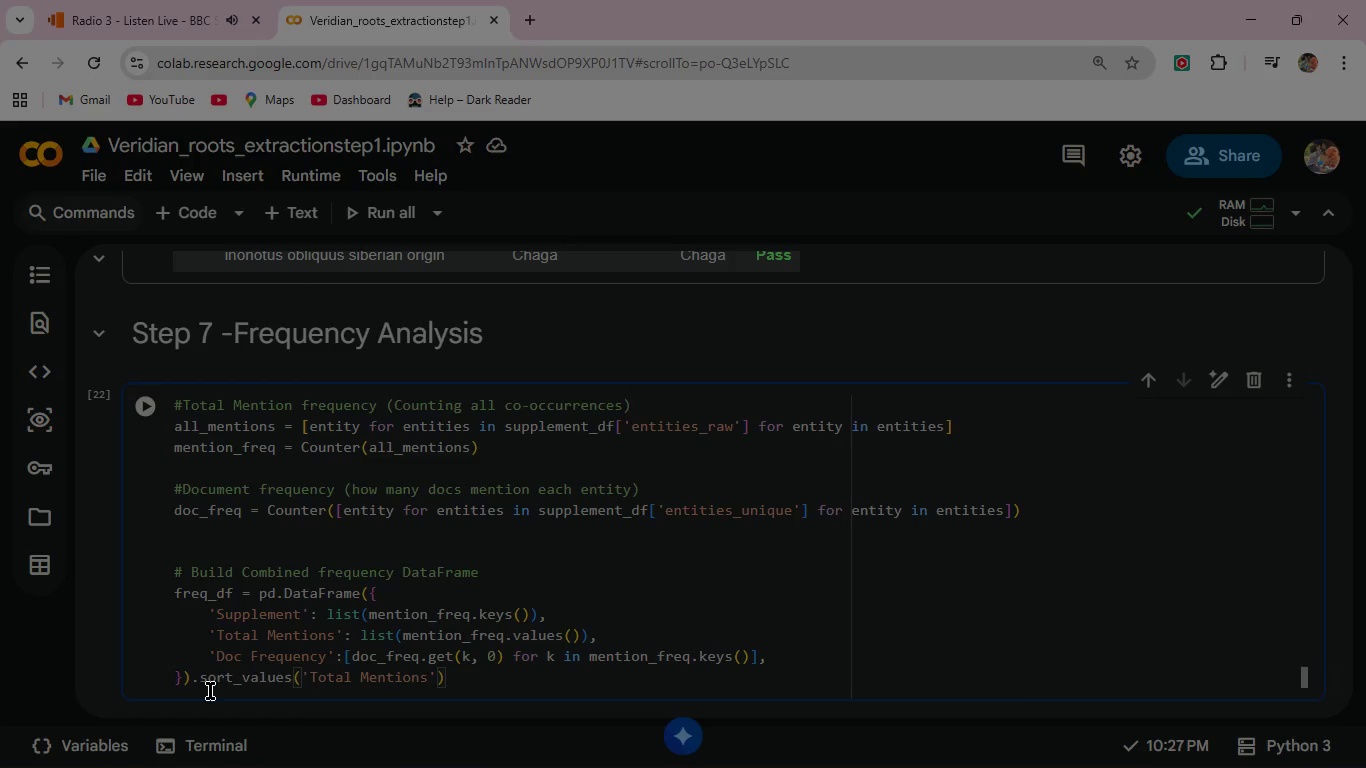 
type(, ascen)
 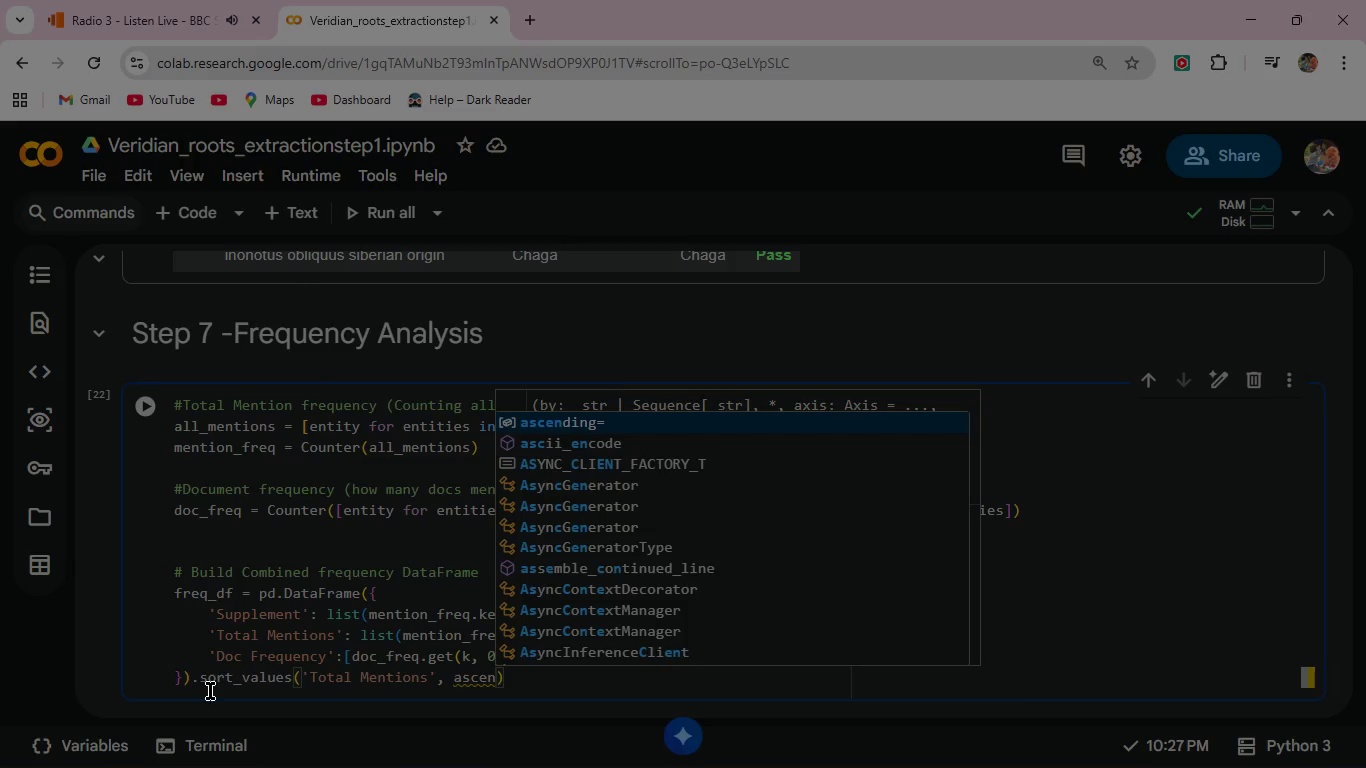 
key(Enter)
 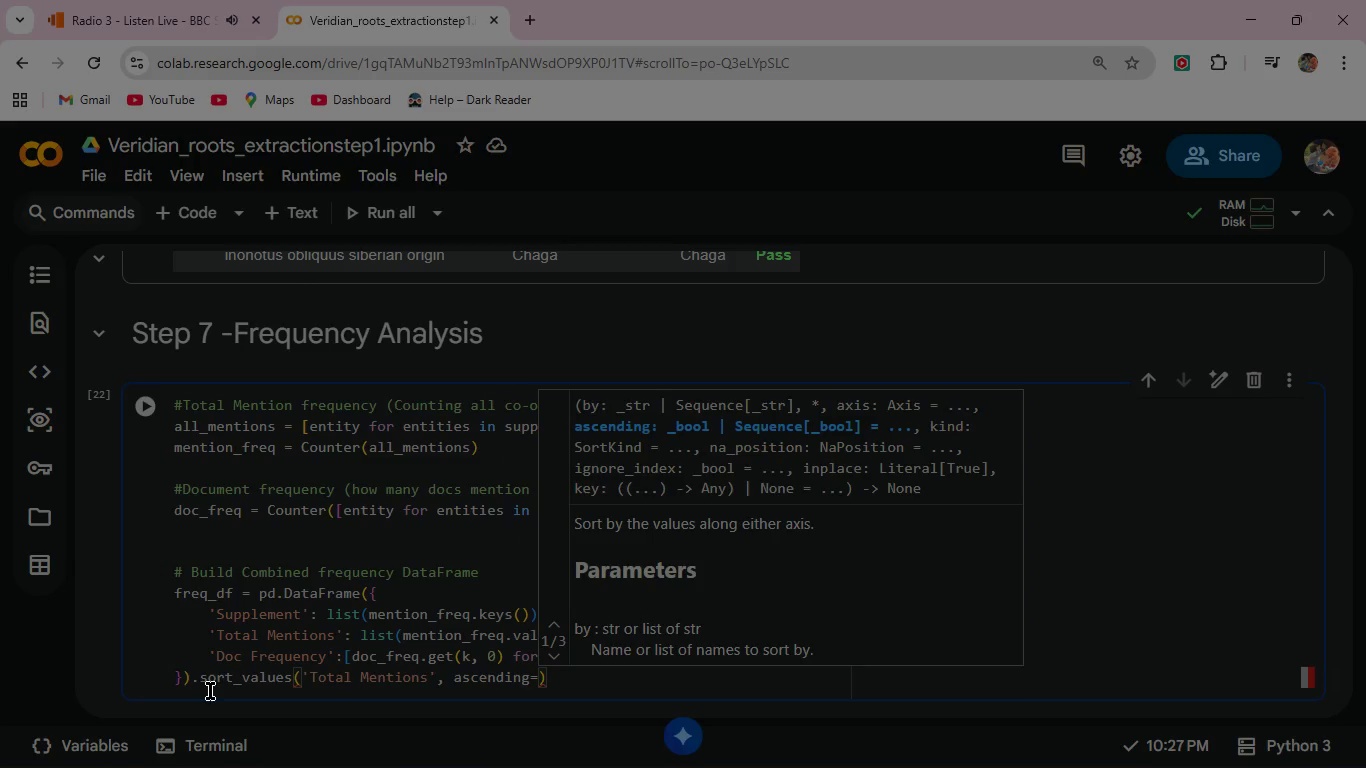 
type(False)
 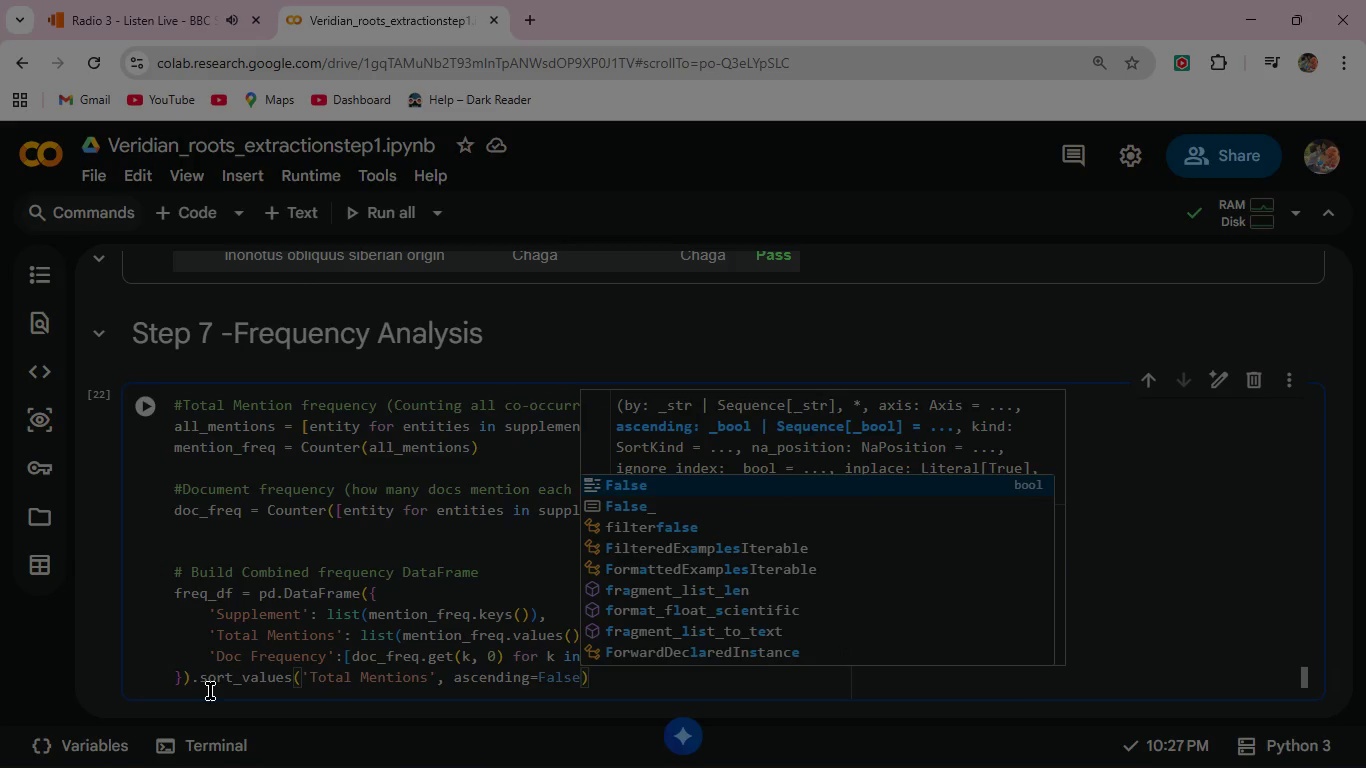 
key(ArrowRight)
 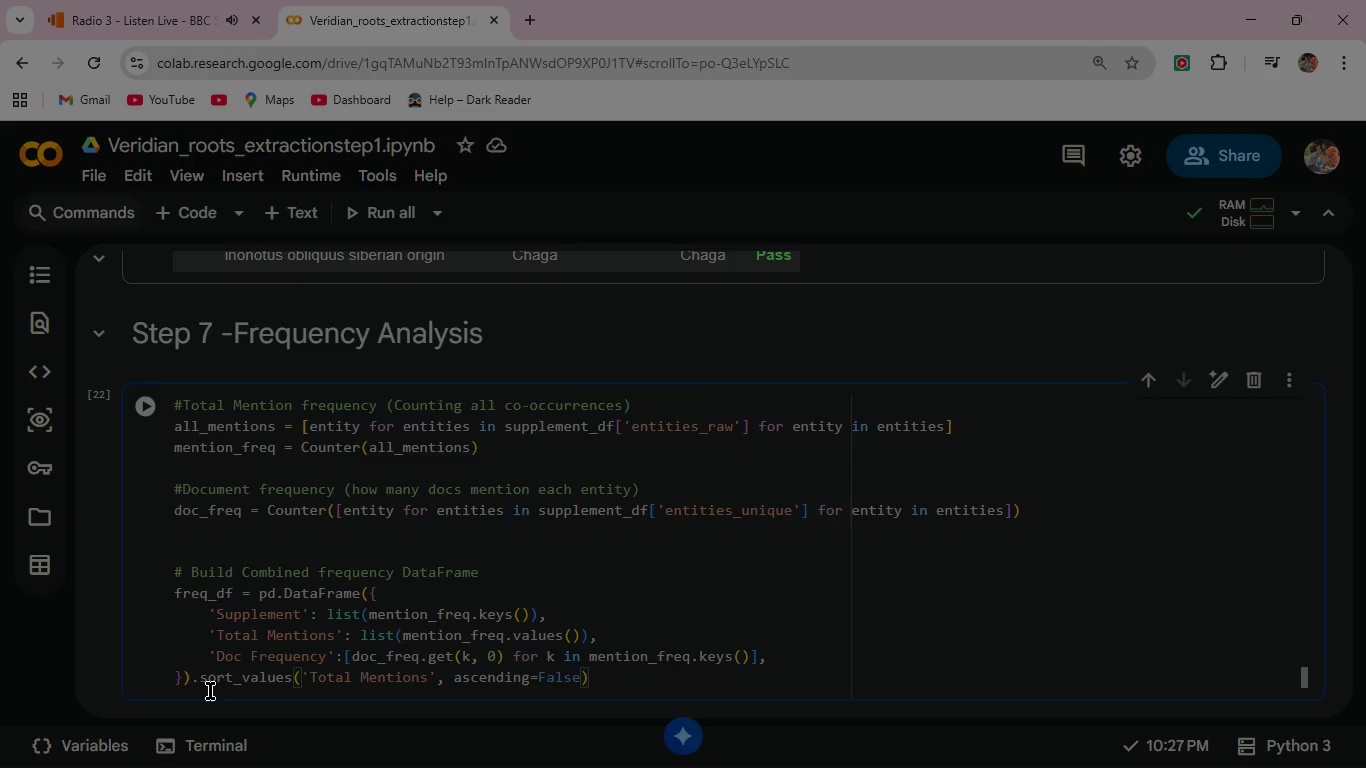 
type(.reset)
 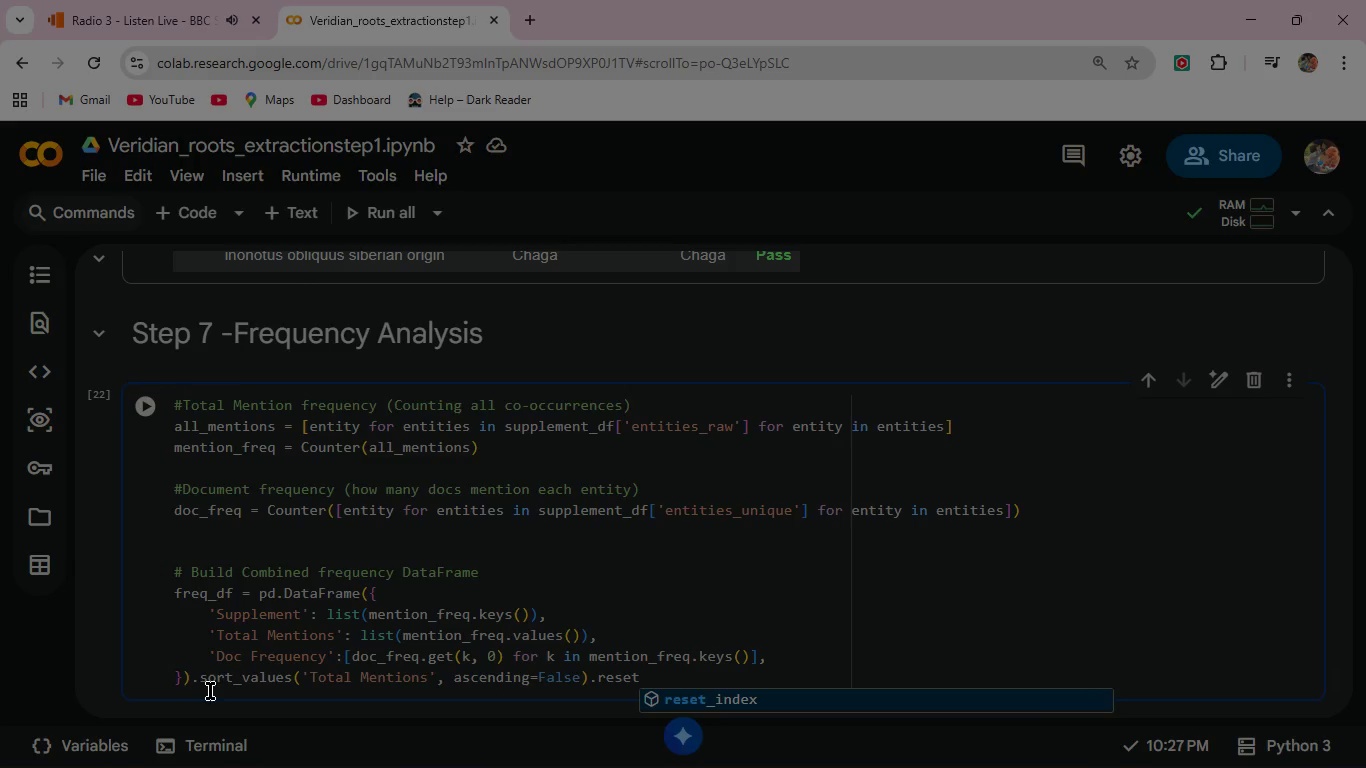 
key(Enter)
 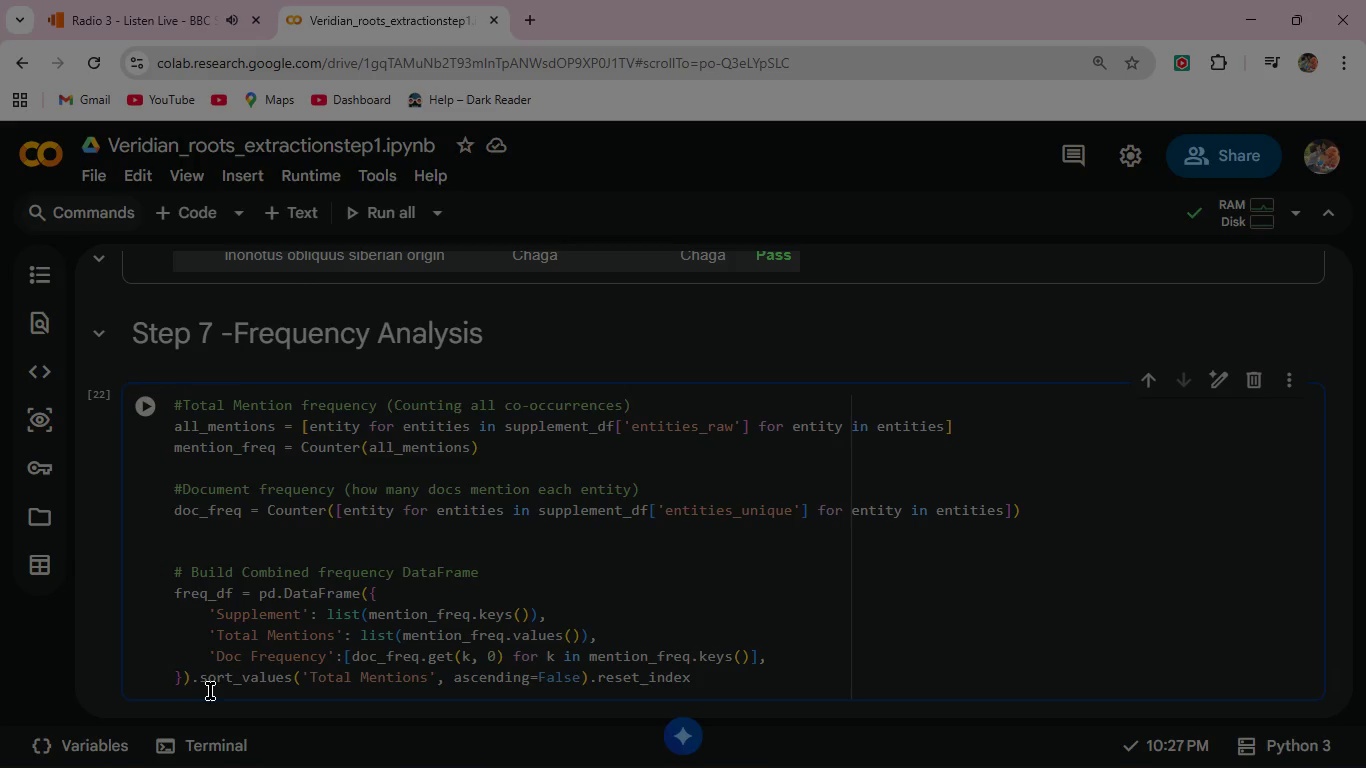 
type((drop=True)
 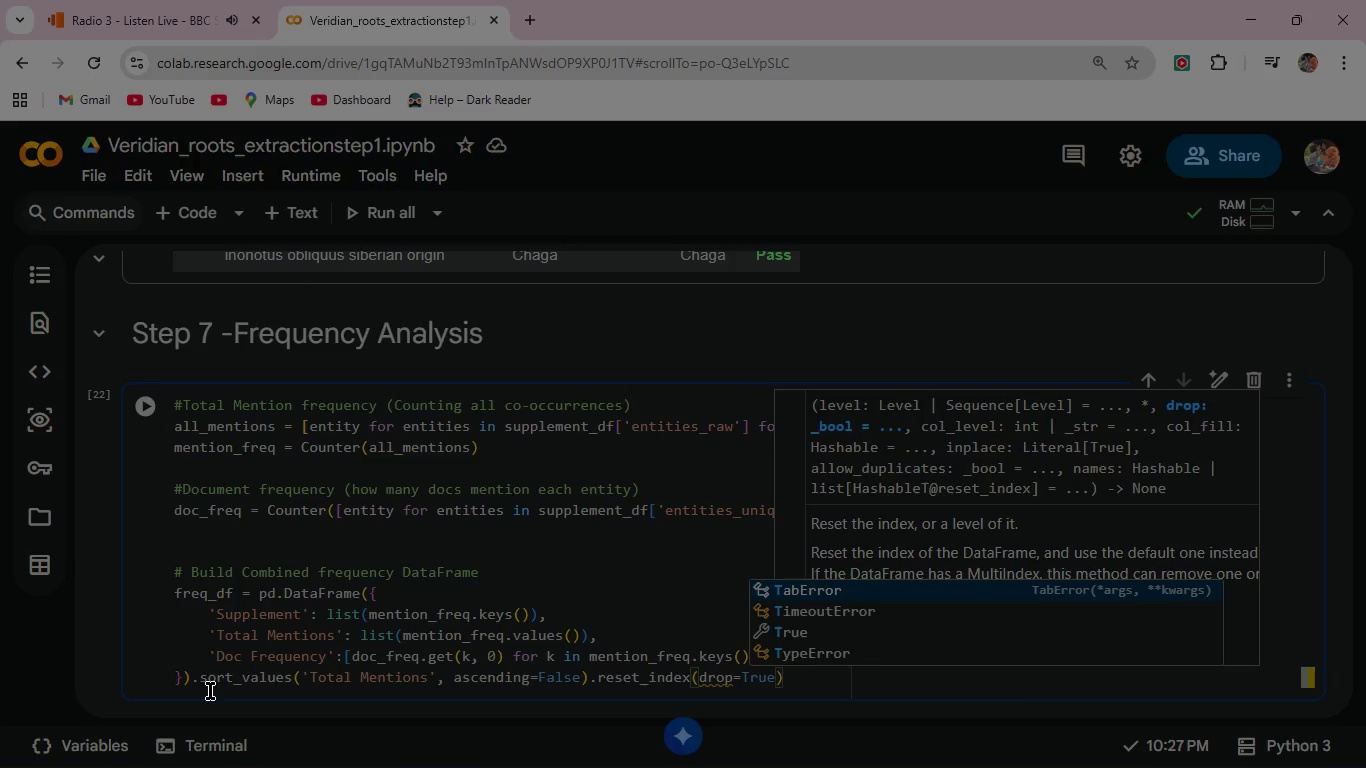 
mouse_move([310, 152])
 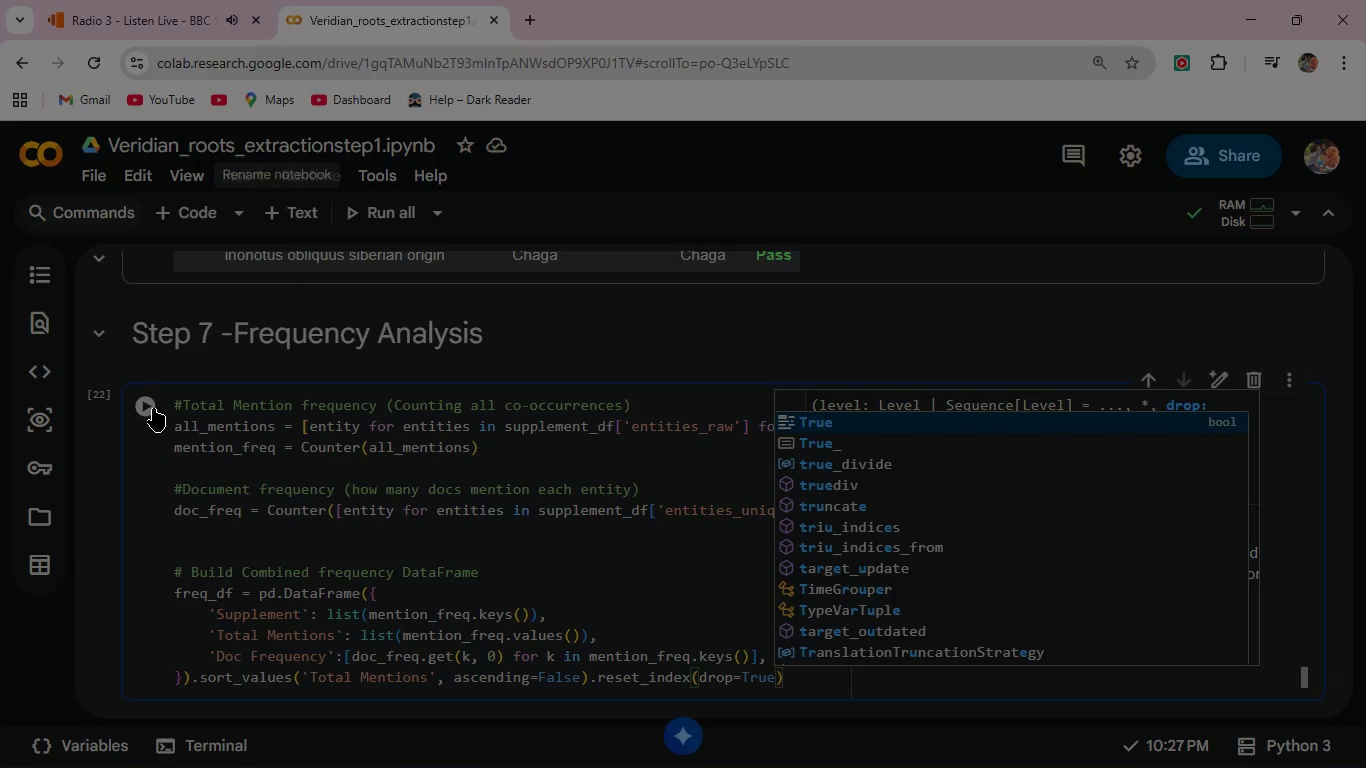 
left_click([153, 408])
 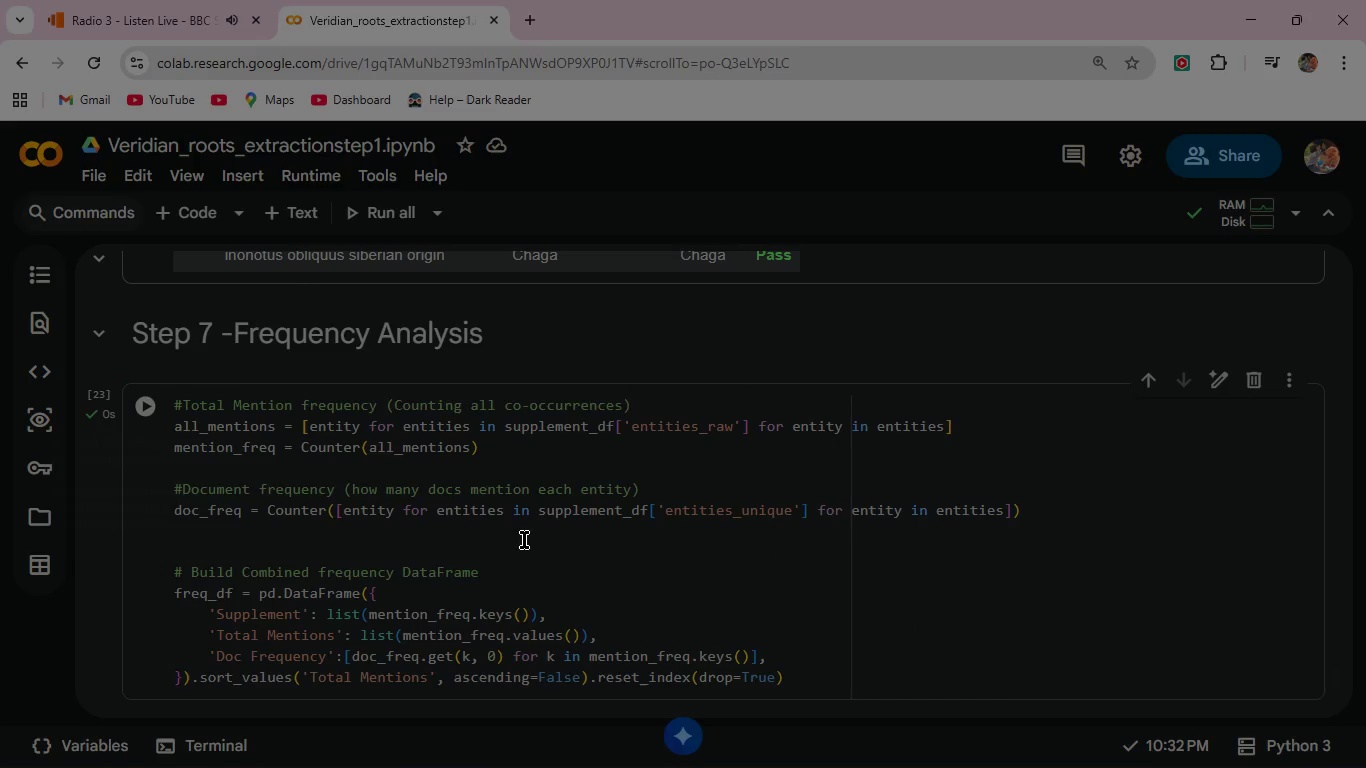 
scroll: coordinate [625, 577], scroll_direction: down, amount: 2.0
 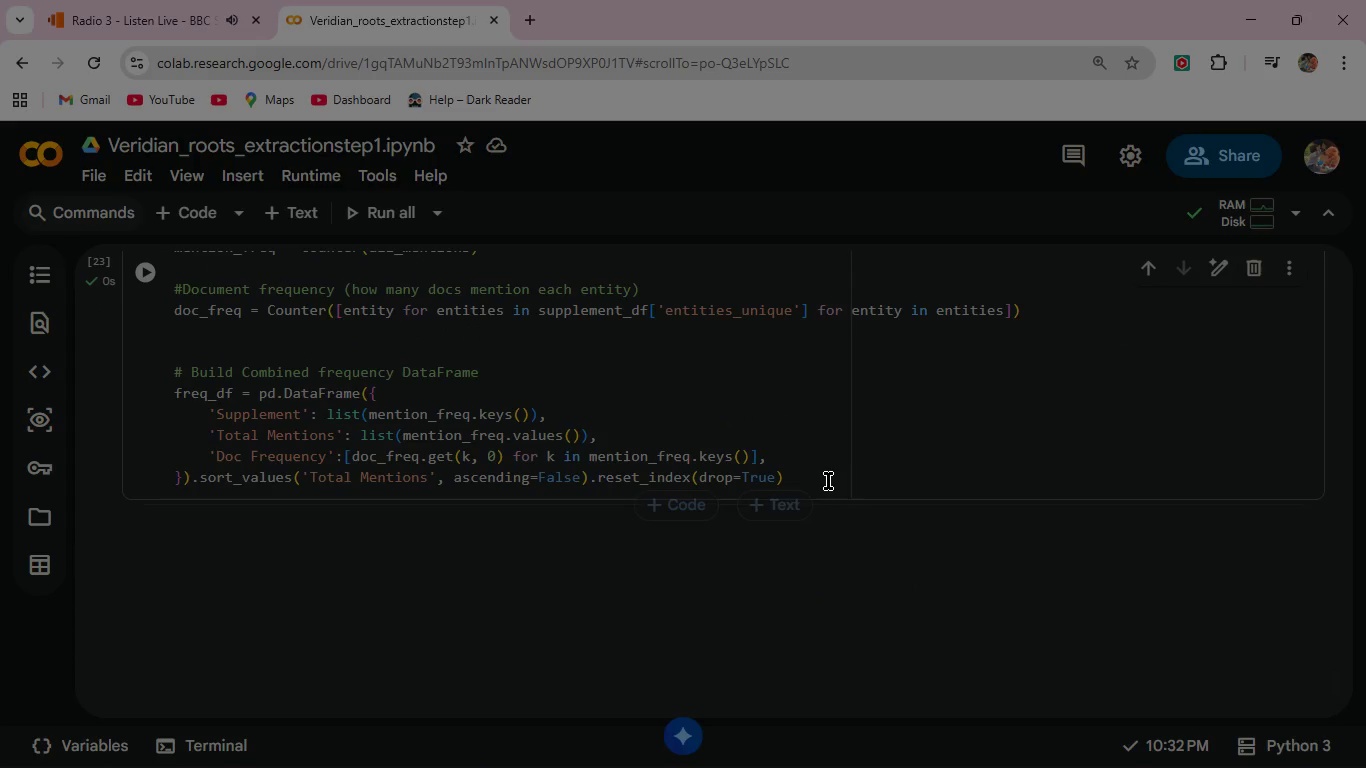 
left_click([828, 481])
 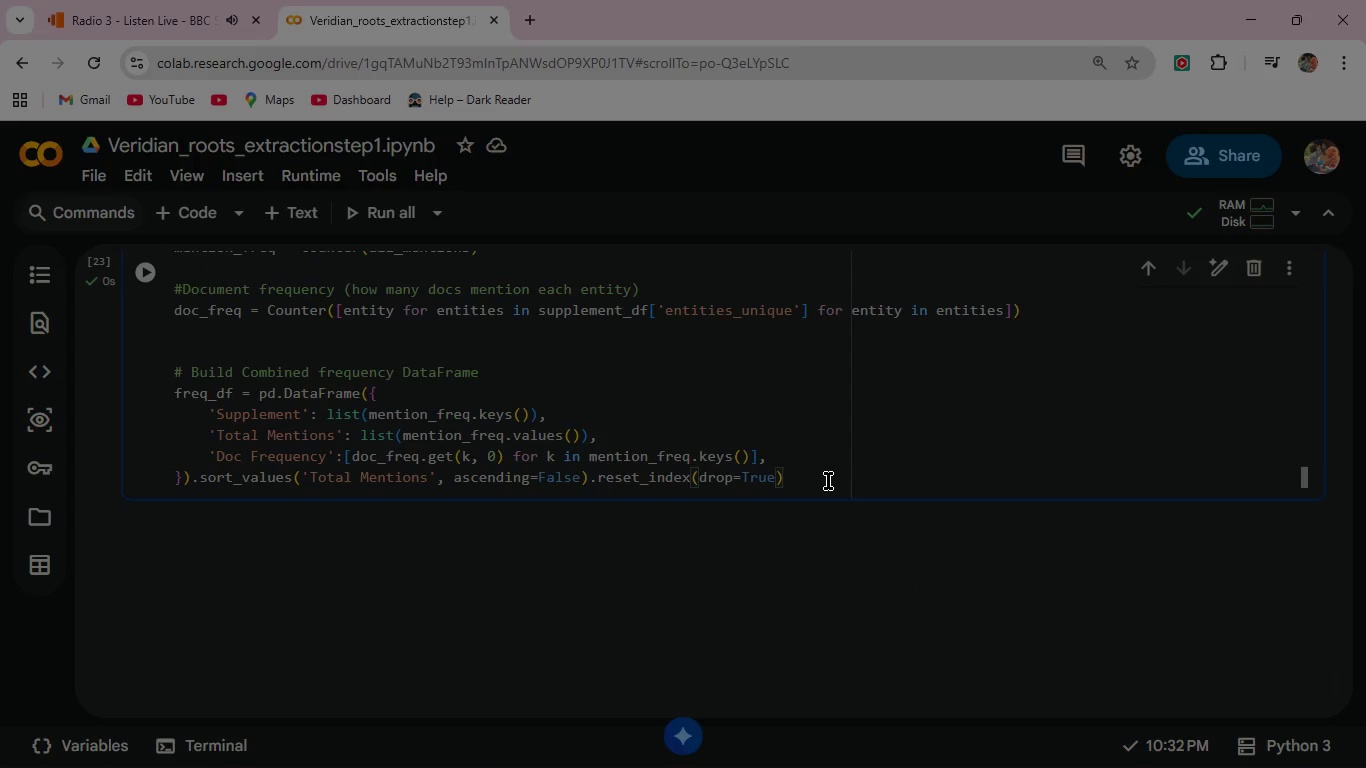 
left_click([828, 481])
 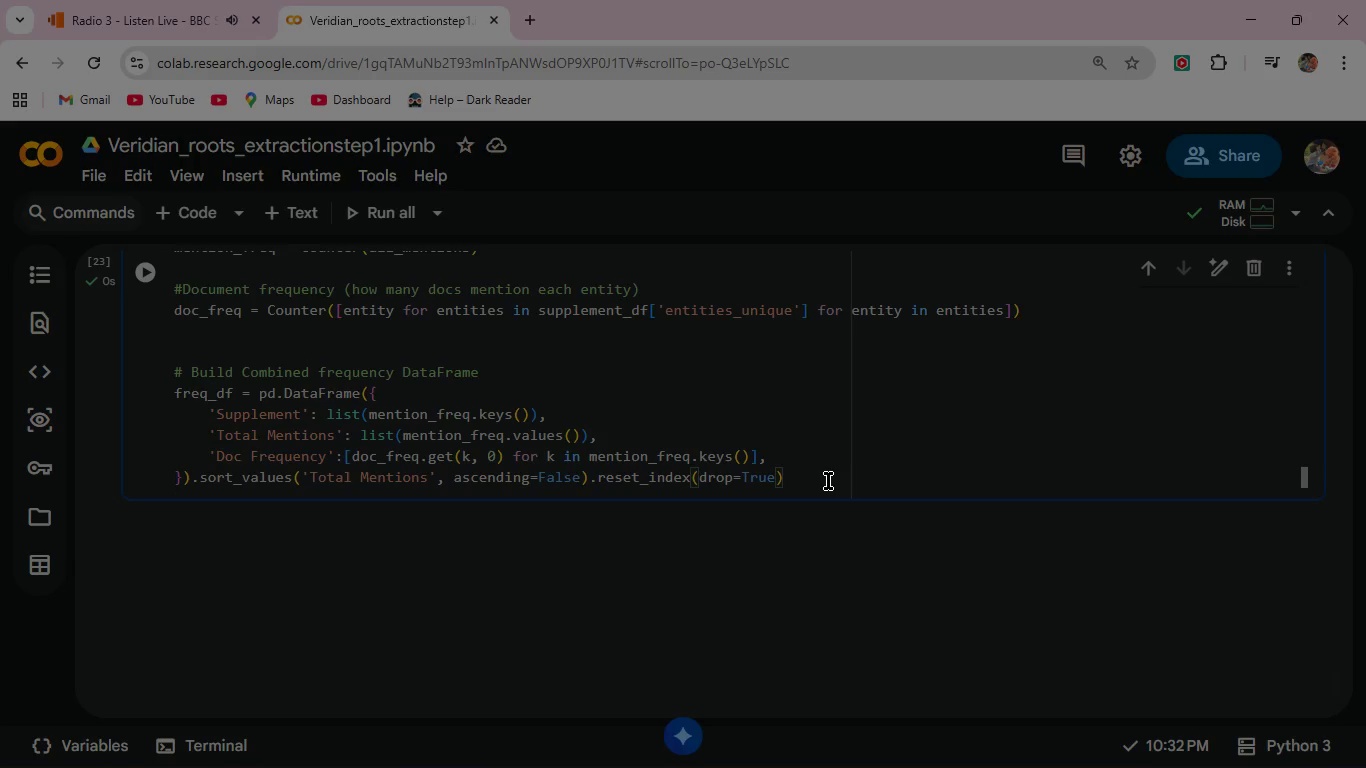 
key(Enter)
 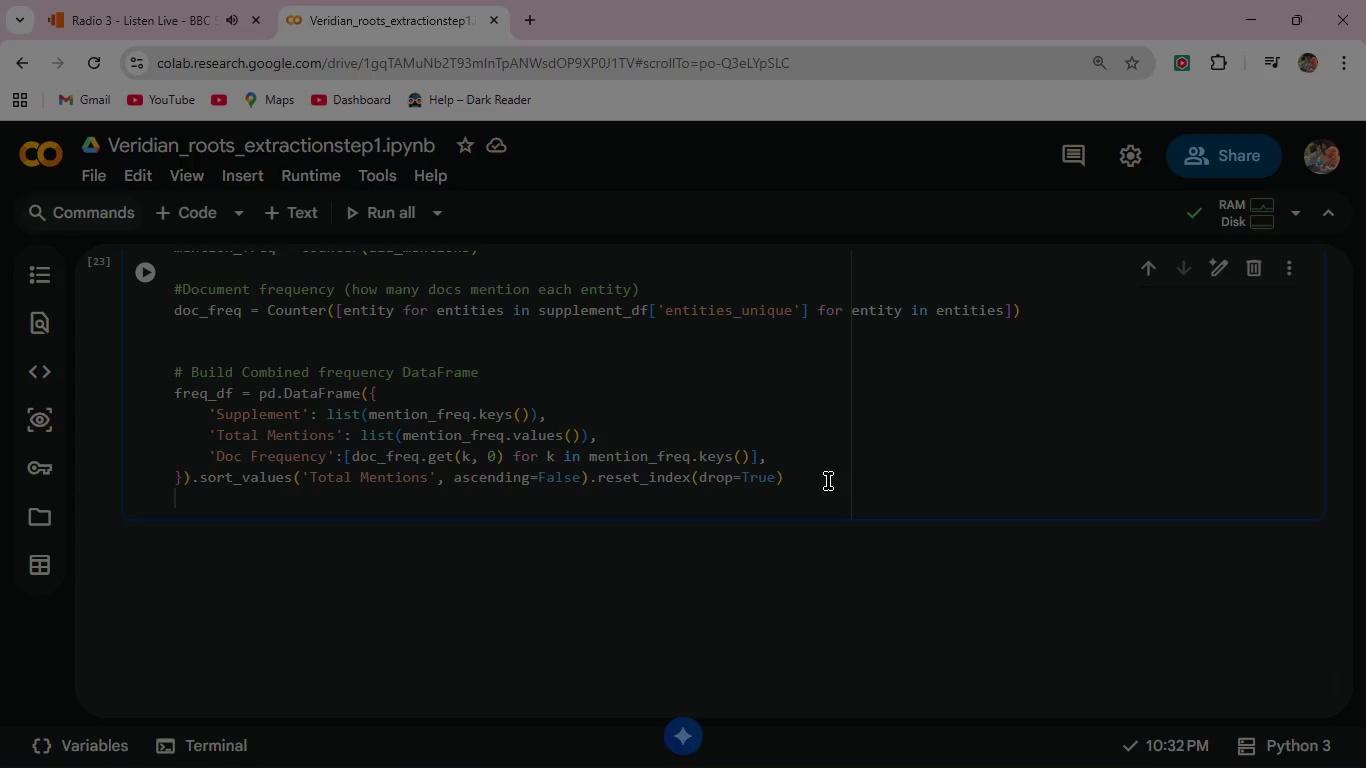 
key(Enter)
 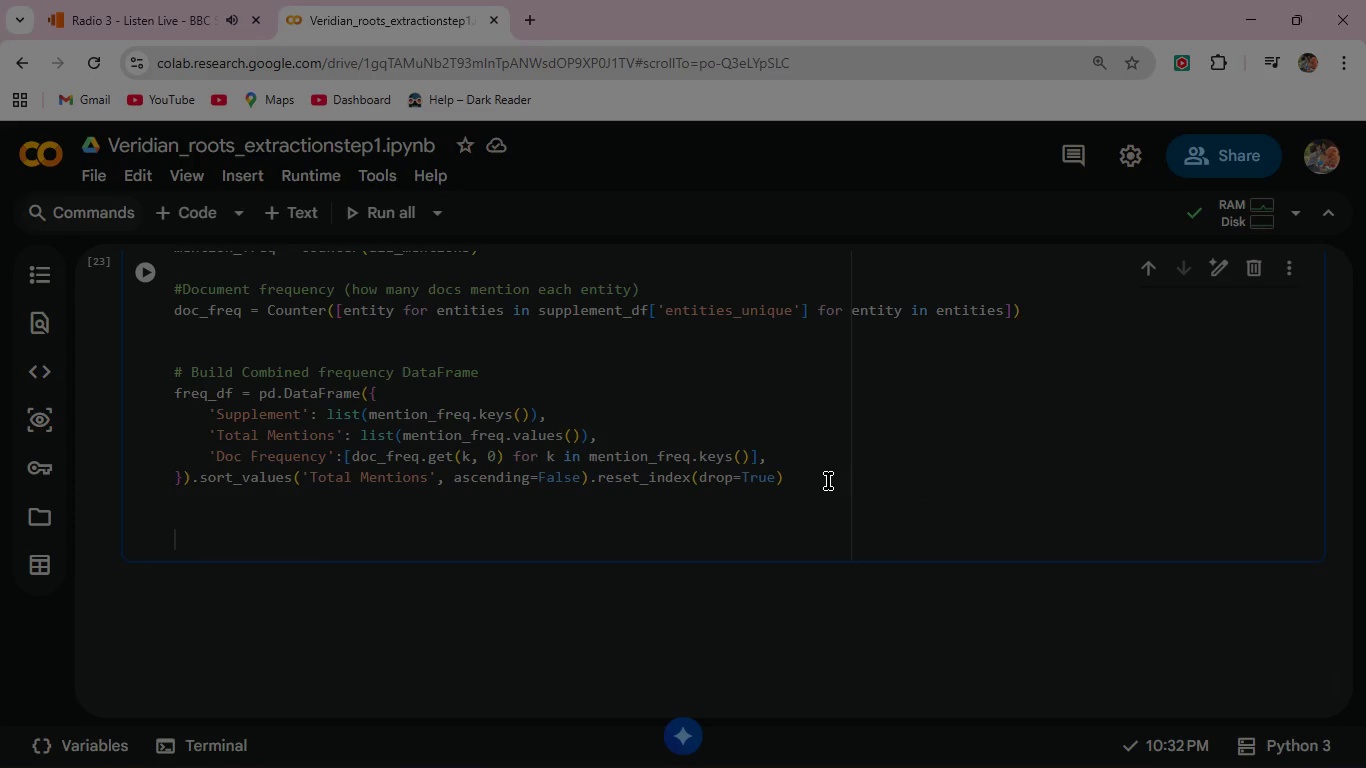 
key(Enter)
 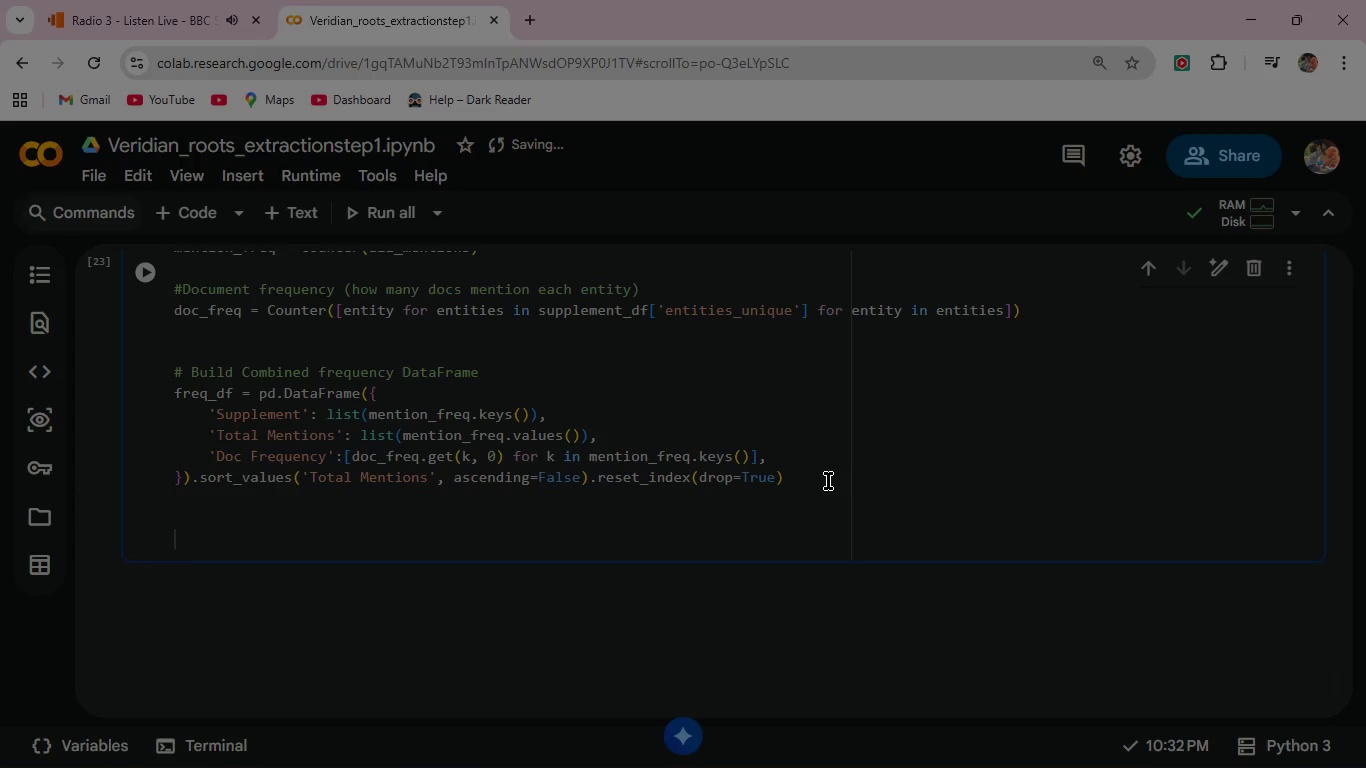 
type(freq)
 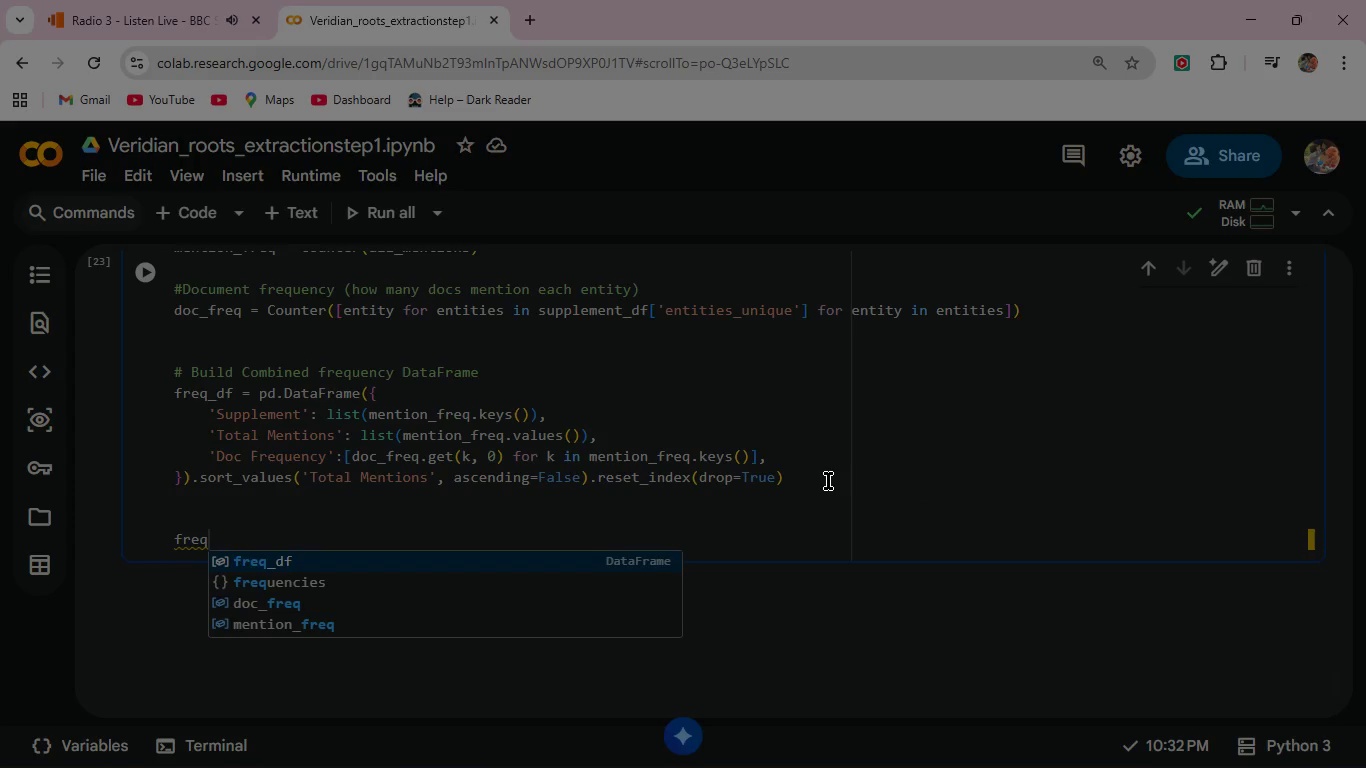 
key(Enter)
 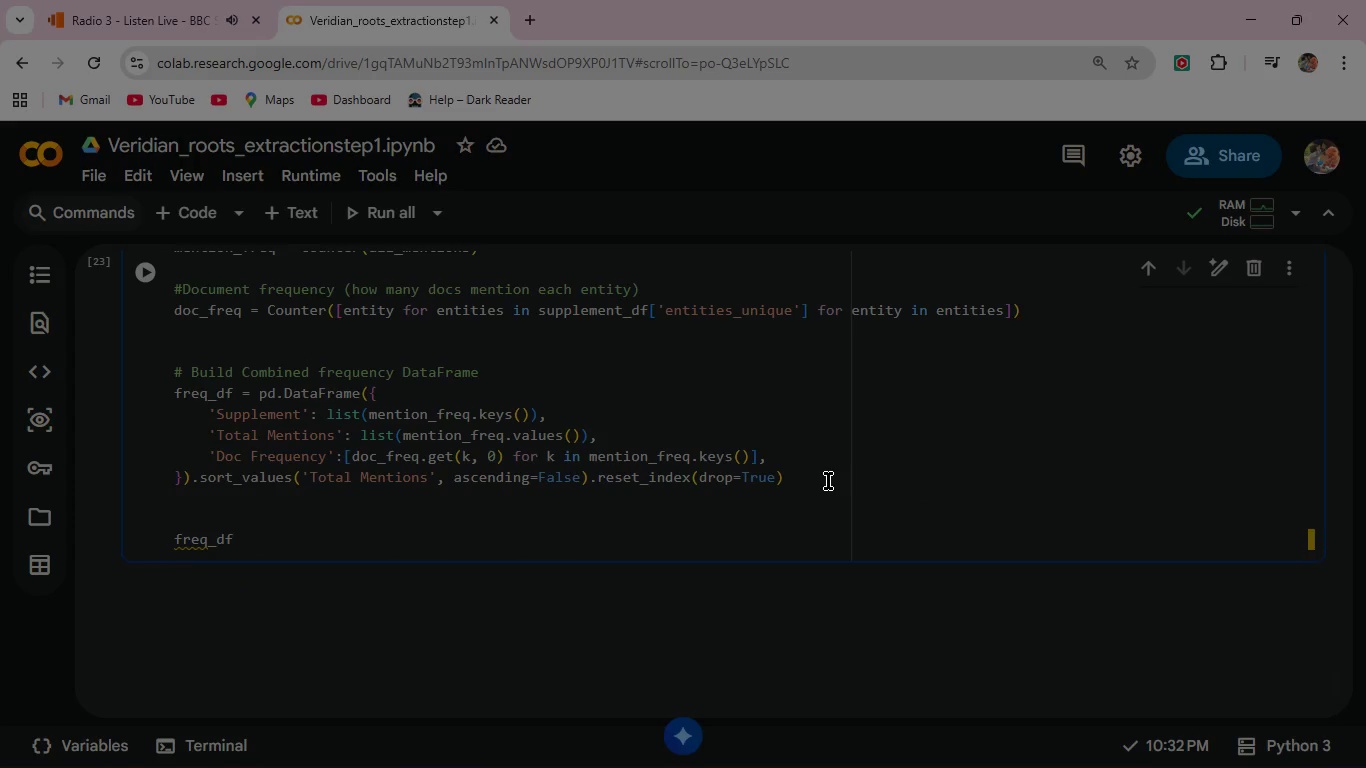 
type(['Rank)
 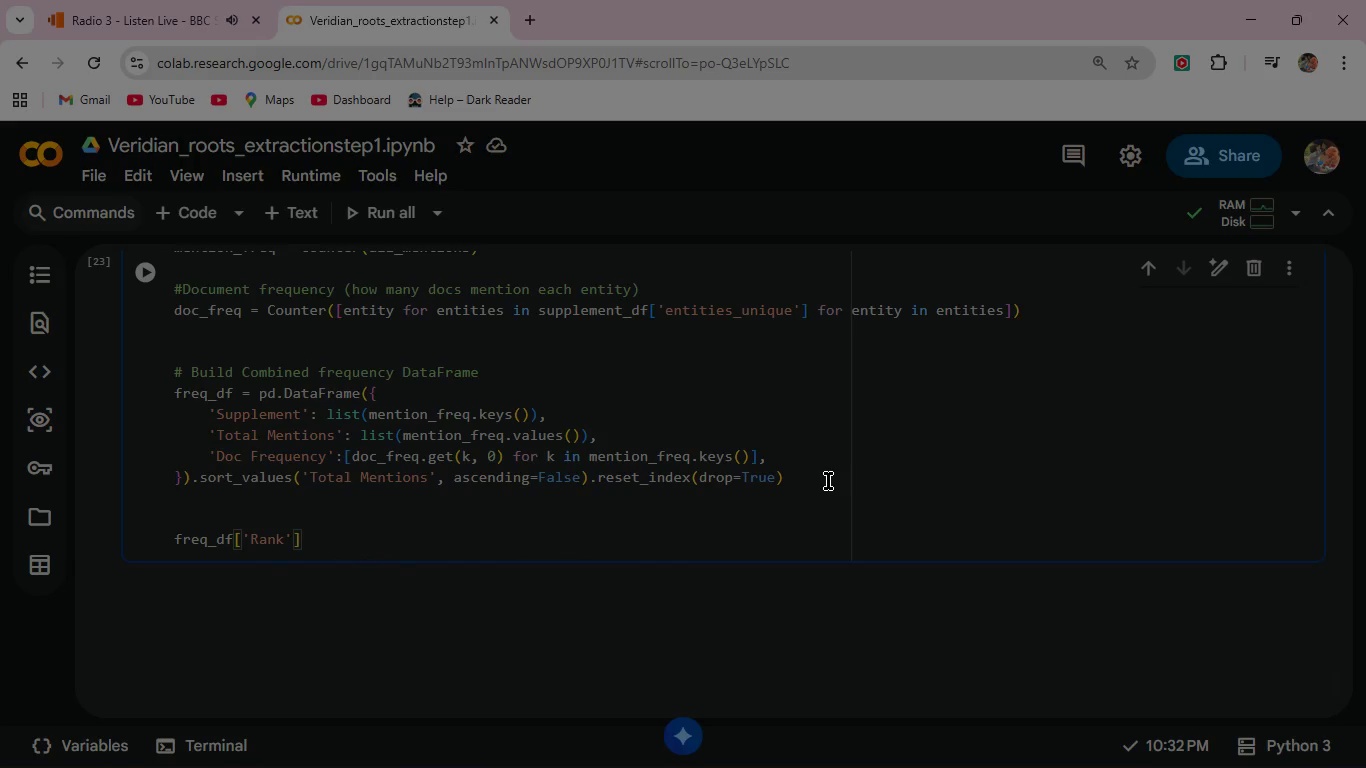 
key(ArrowRight)
 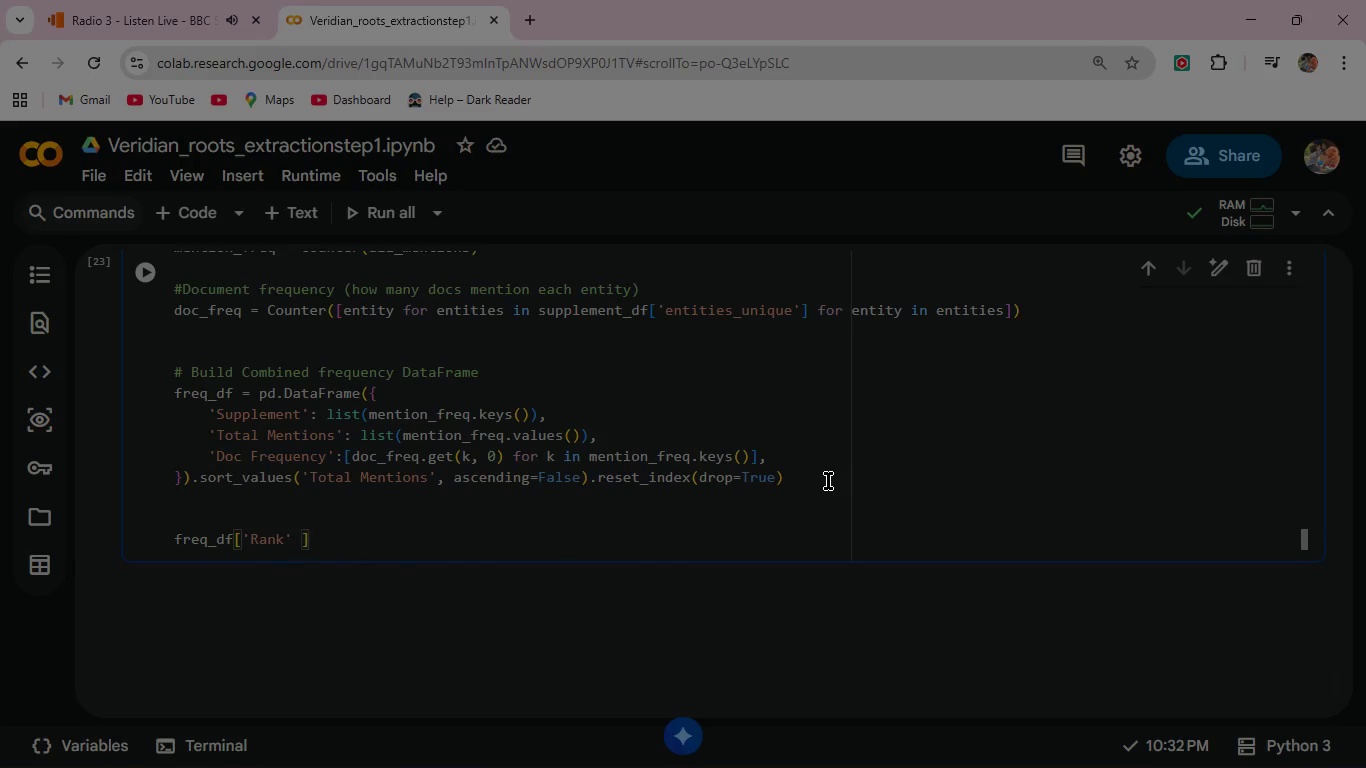 
key(Space)
 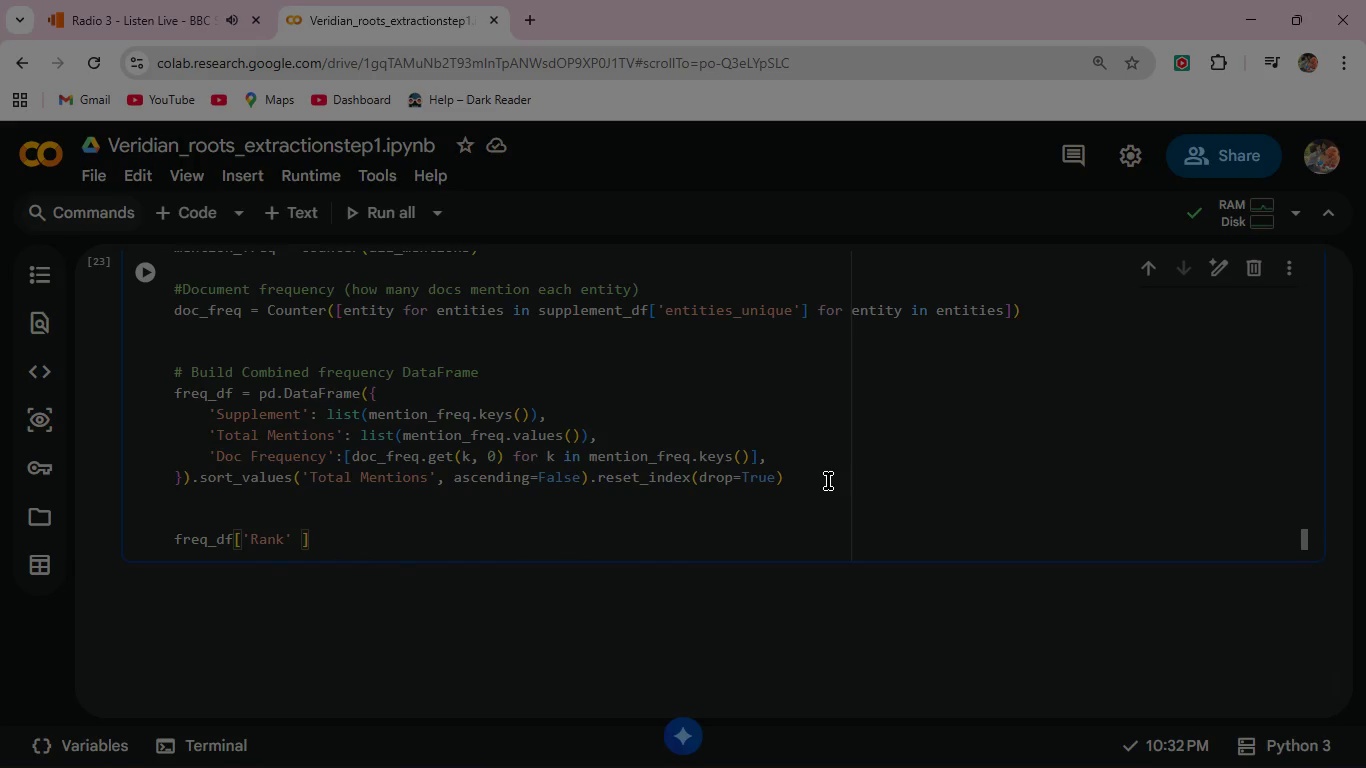 
key(Backspace)
 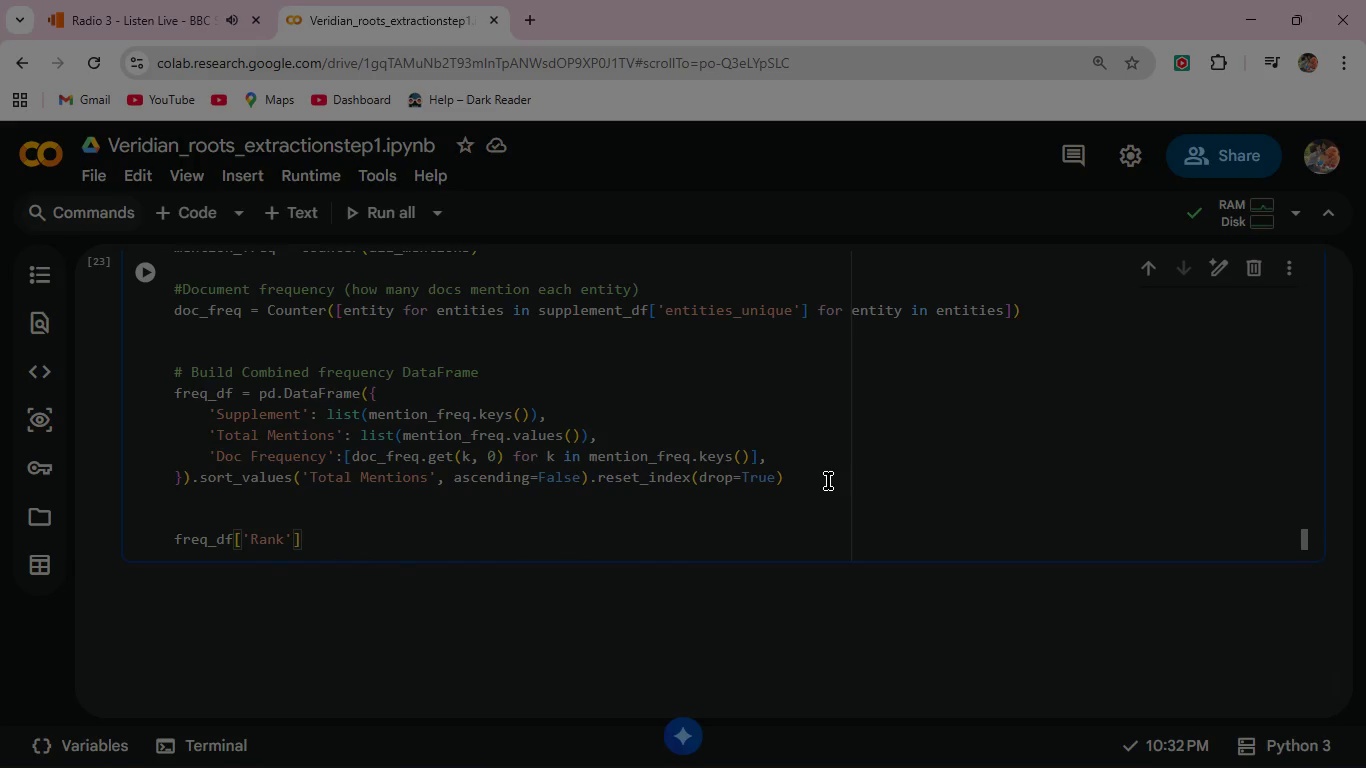 
key(ArrowRight)
 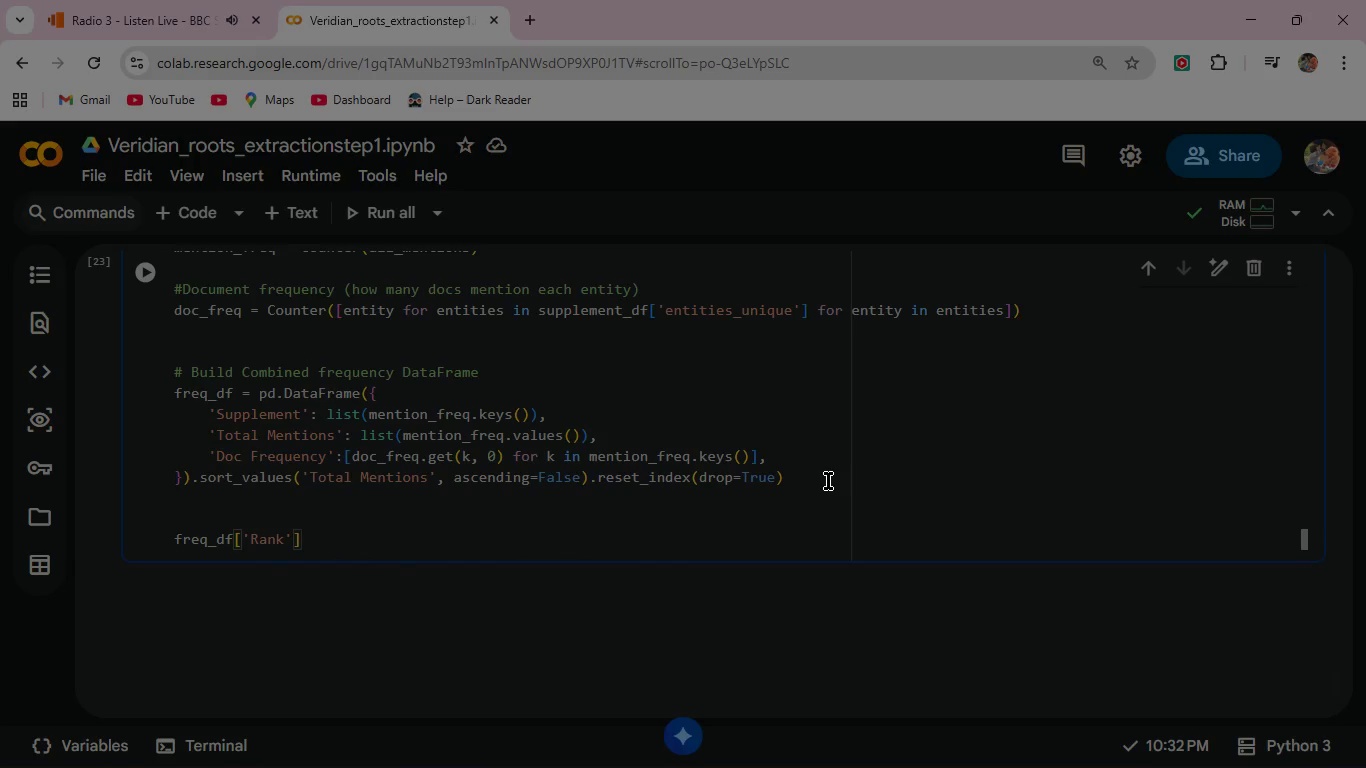 
key(ArrowRight)
 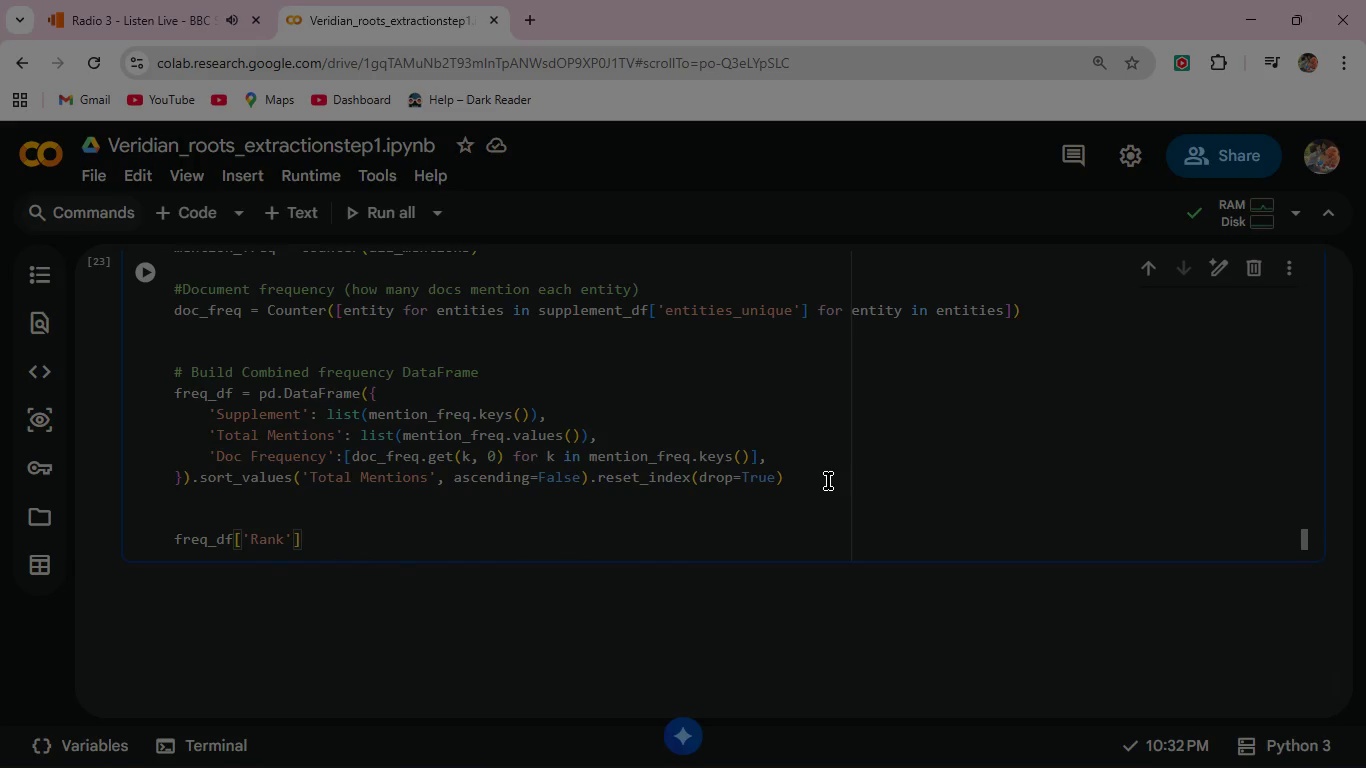 
key(ArrowRight)
 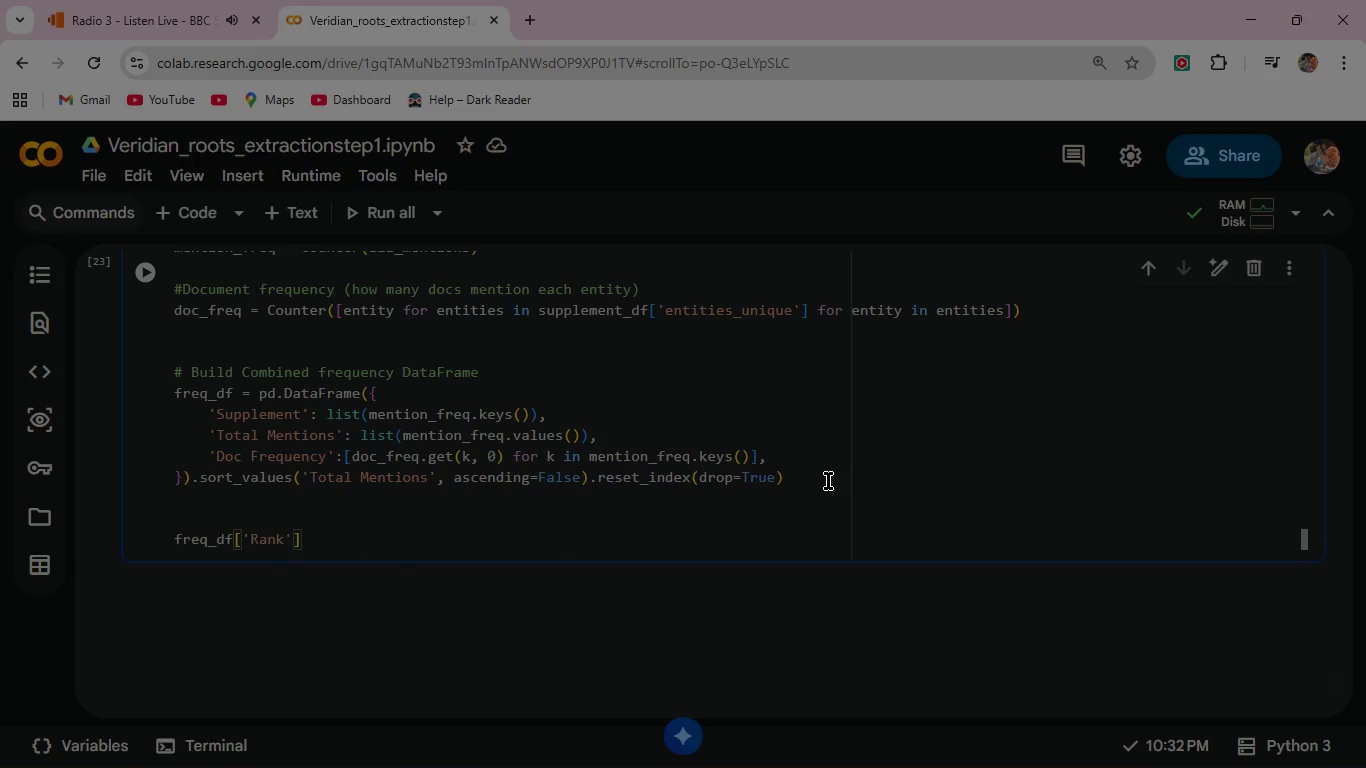 
type( = fre)
 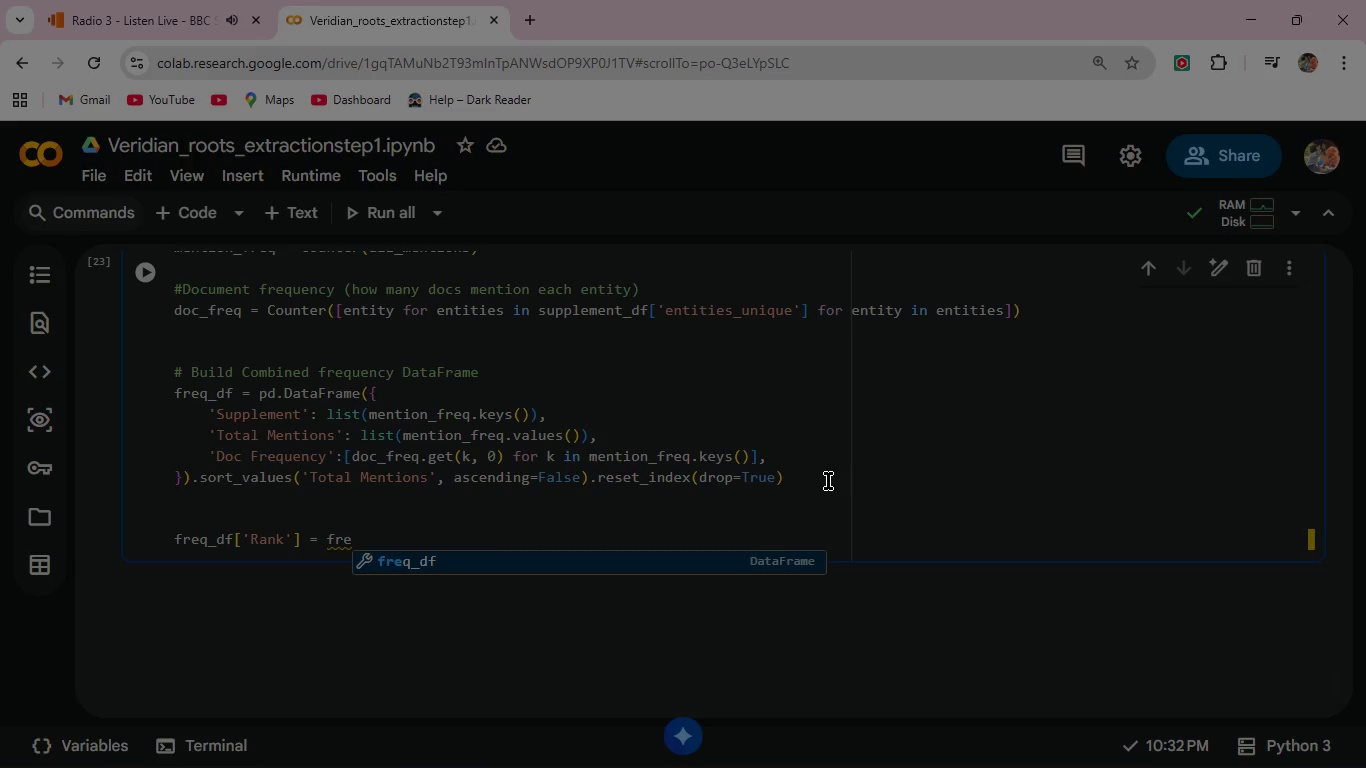 
key(Enter)
 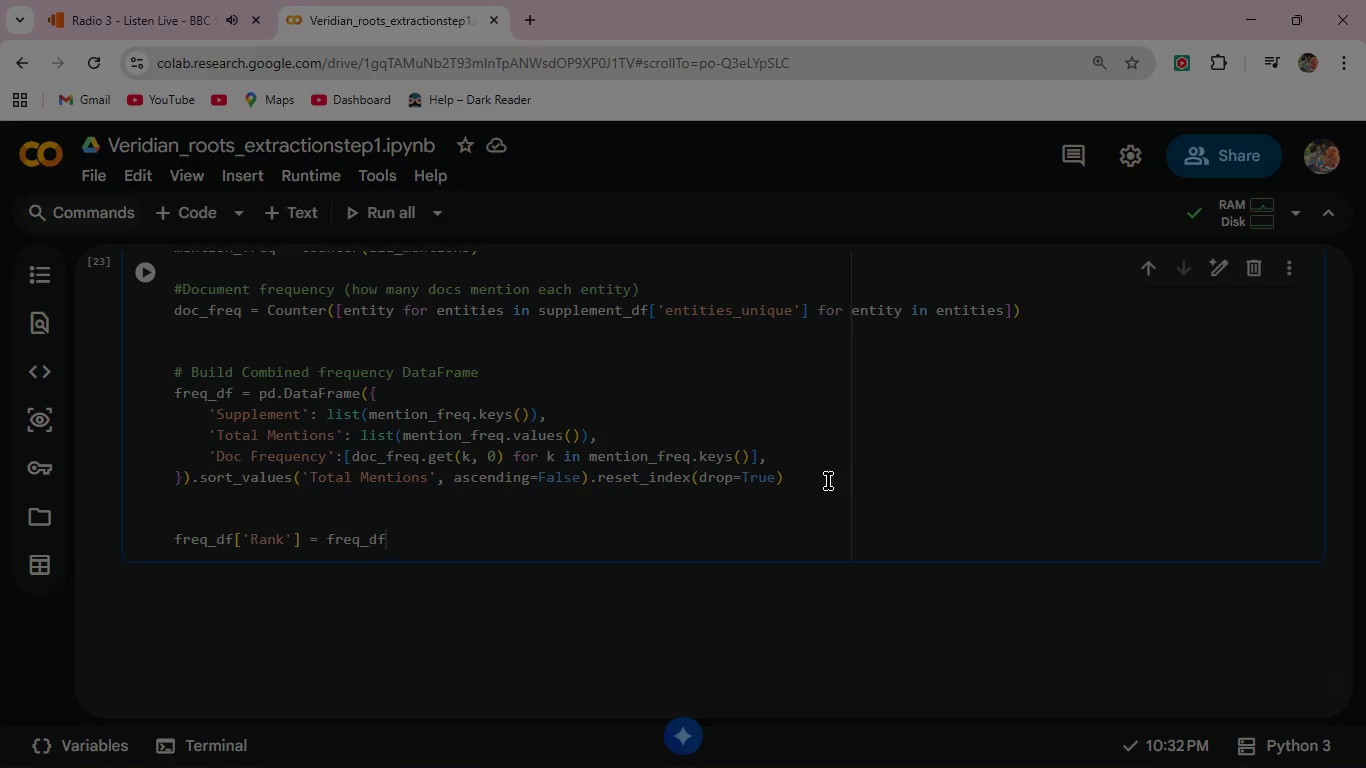 
key(BracketLeft)
 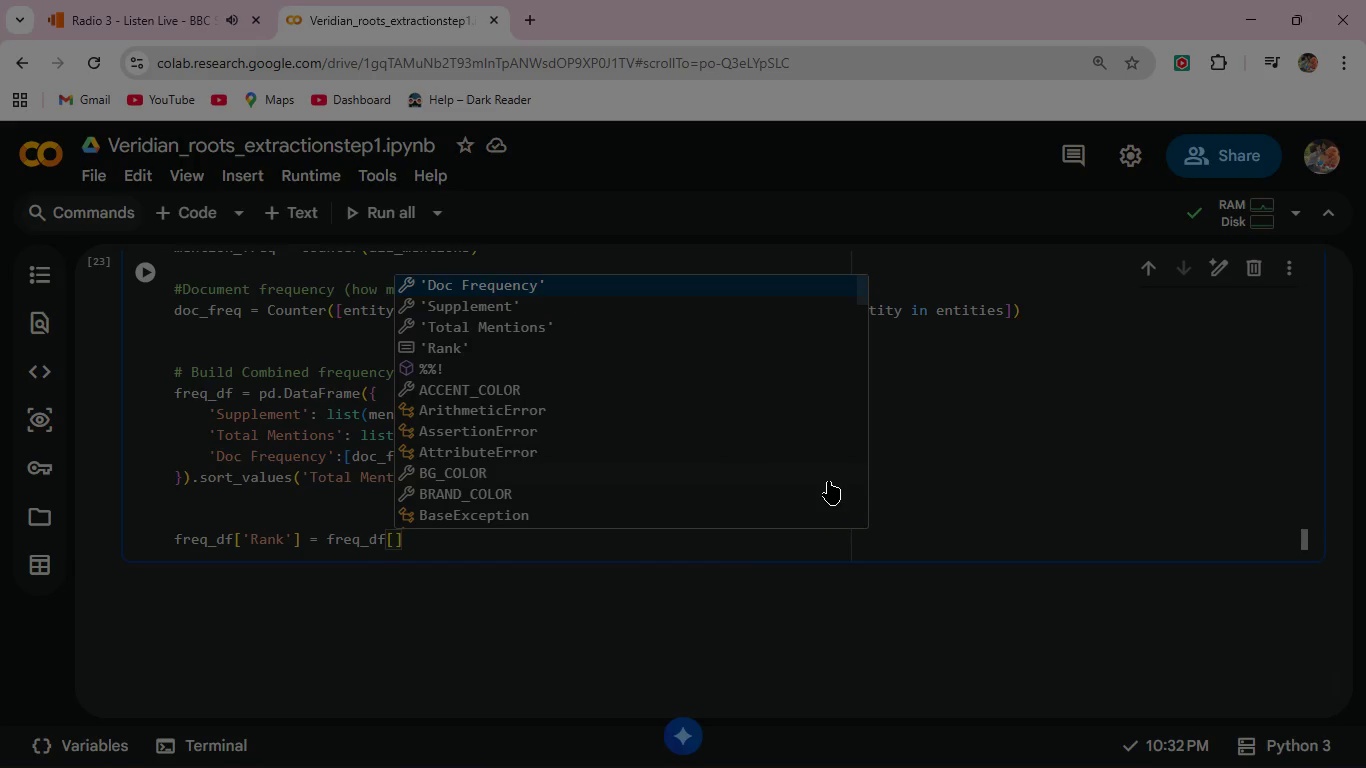 
key(Quote)
 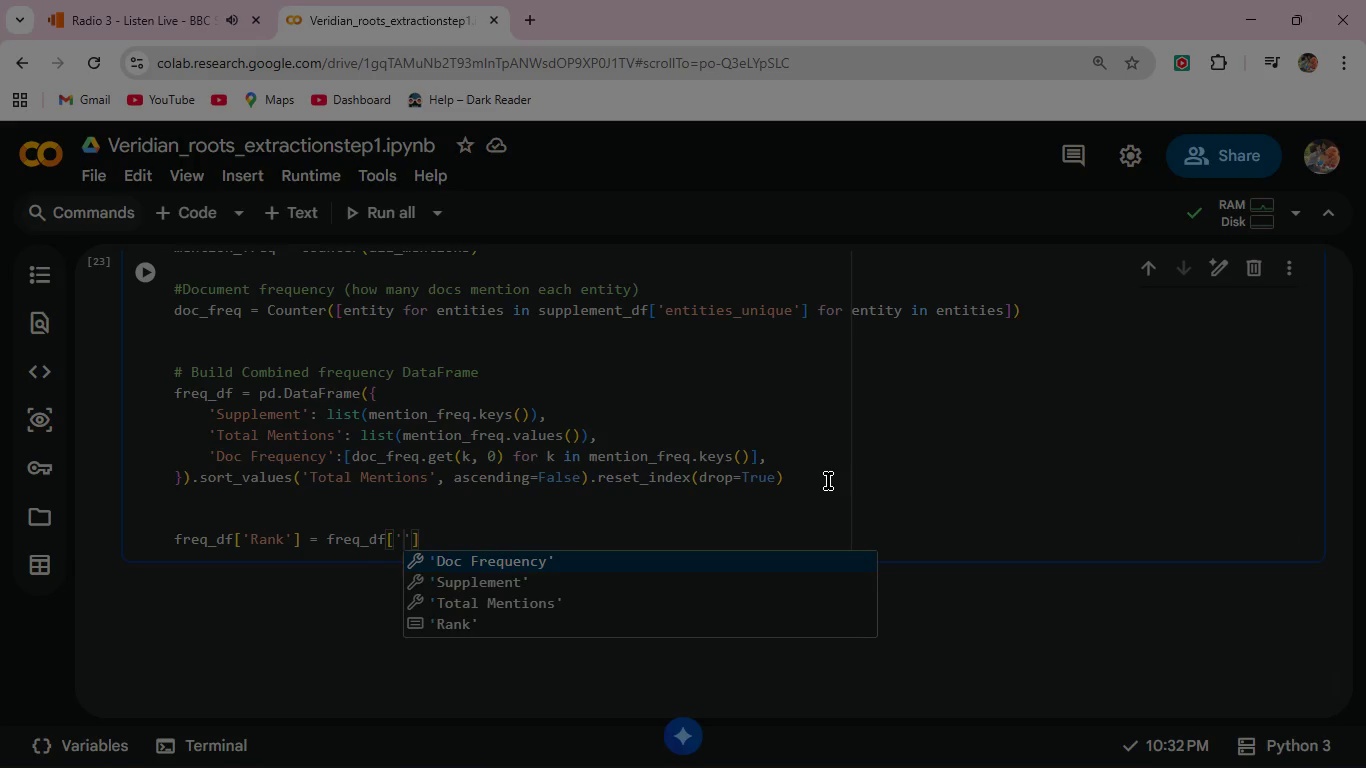 
key(ArrowDown)
 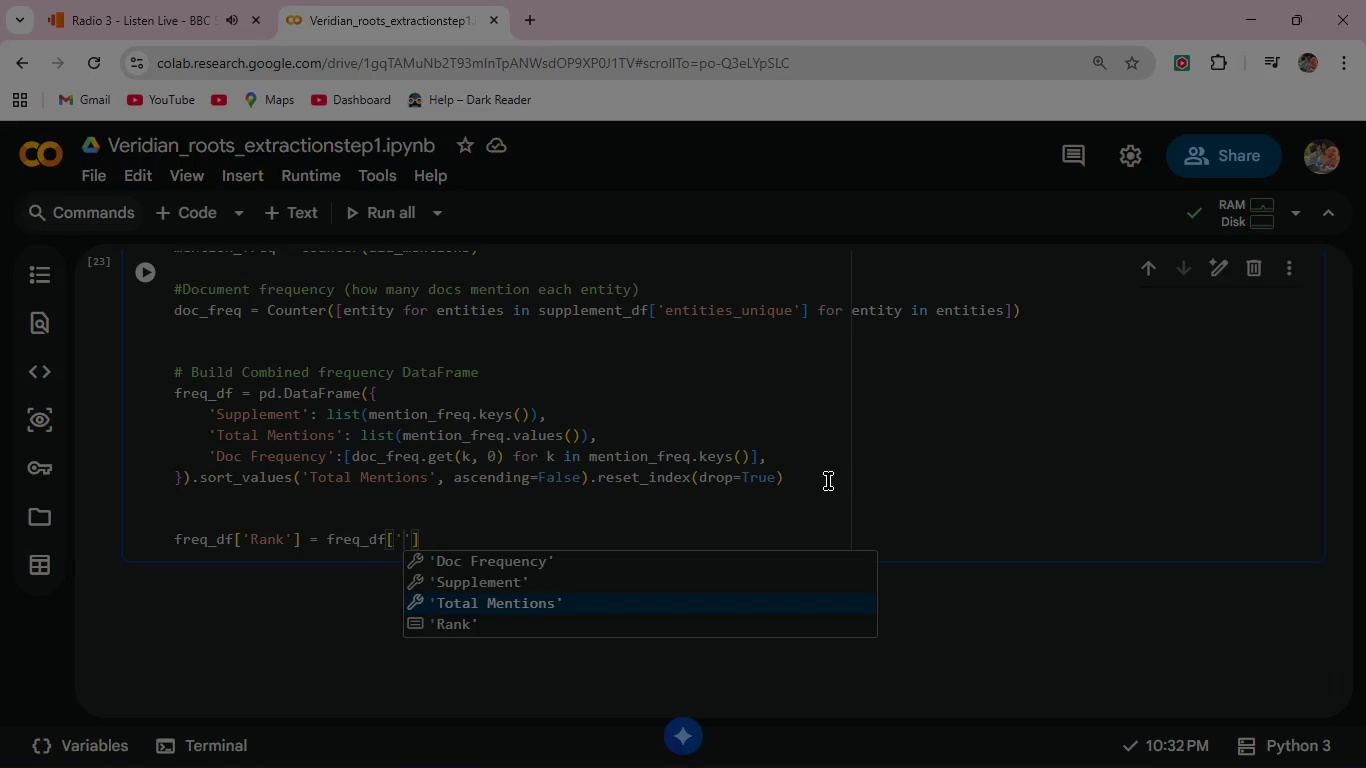 
key(ArrowDown)
 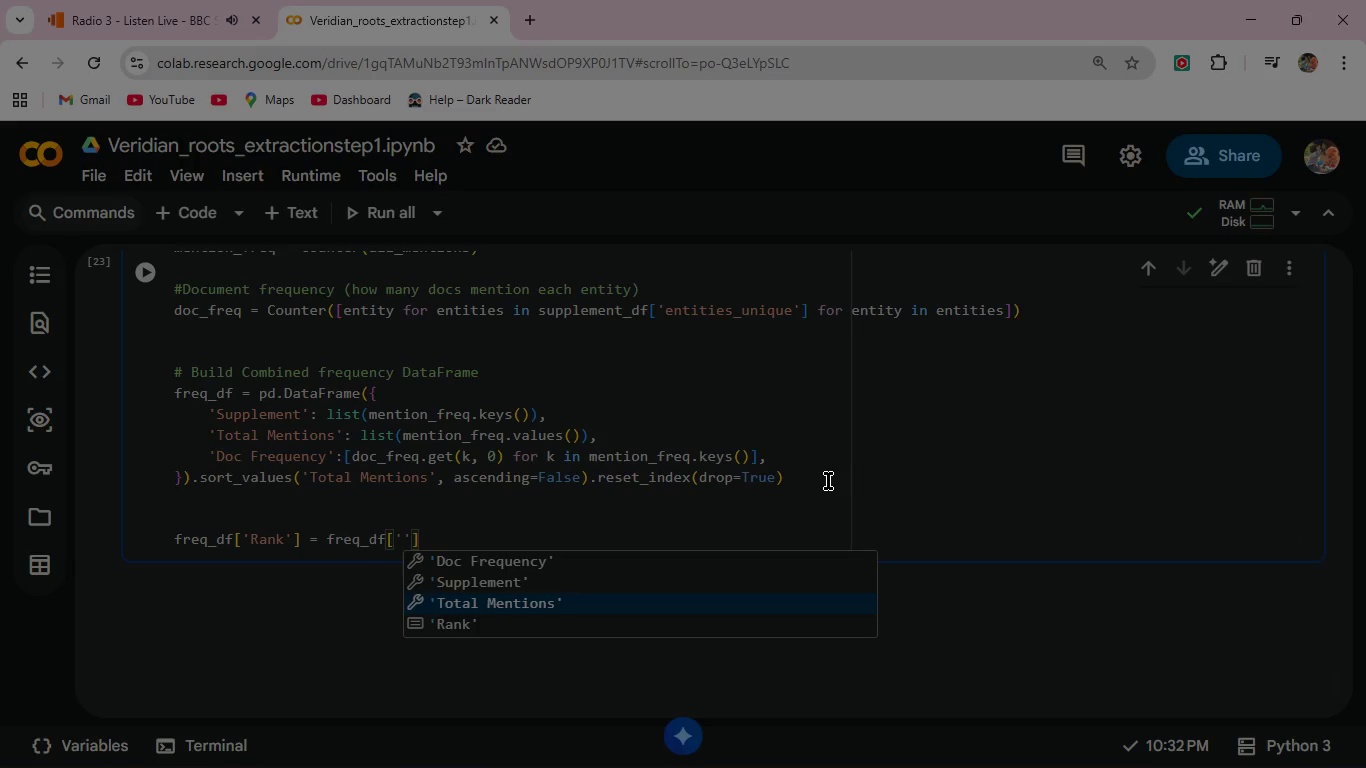 
key(Enter)
 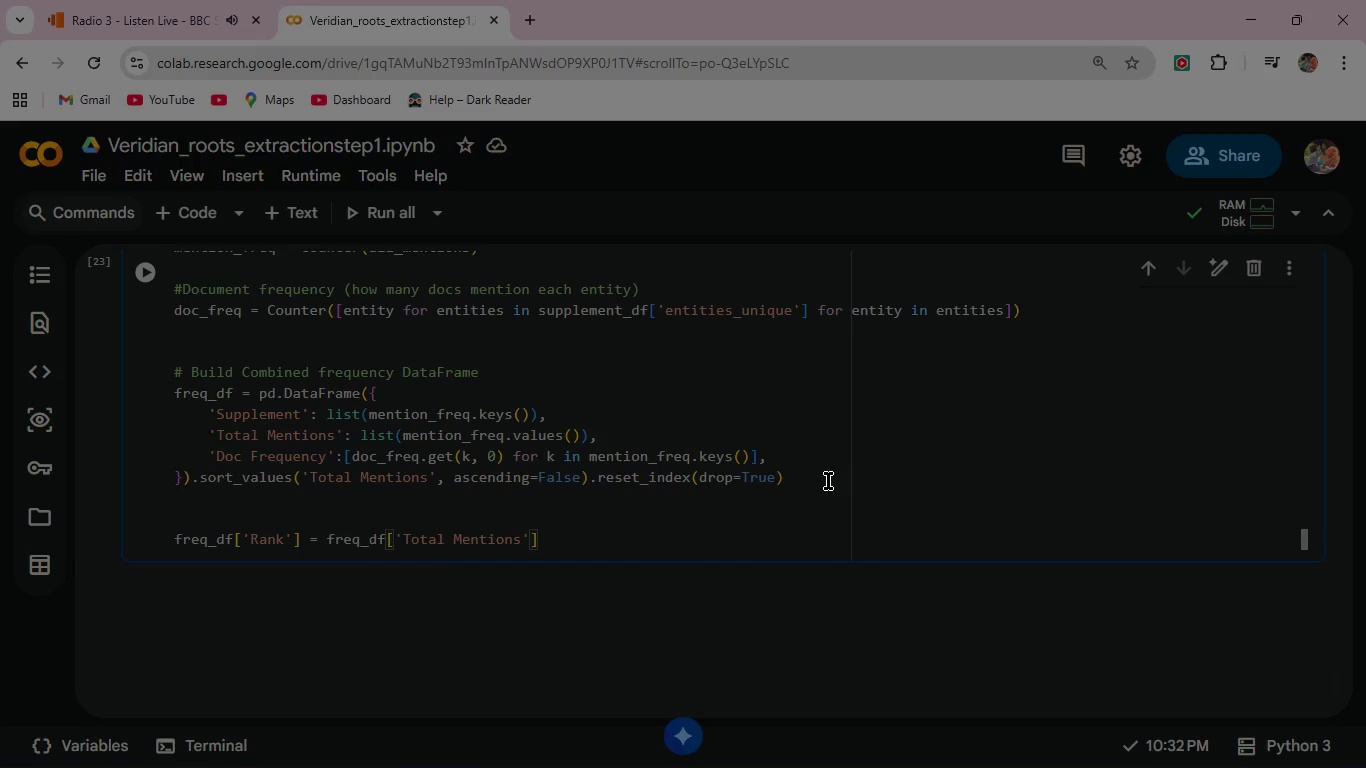 
key(ArrowRight)
 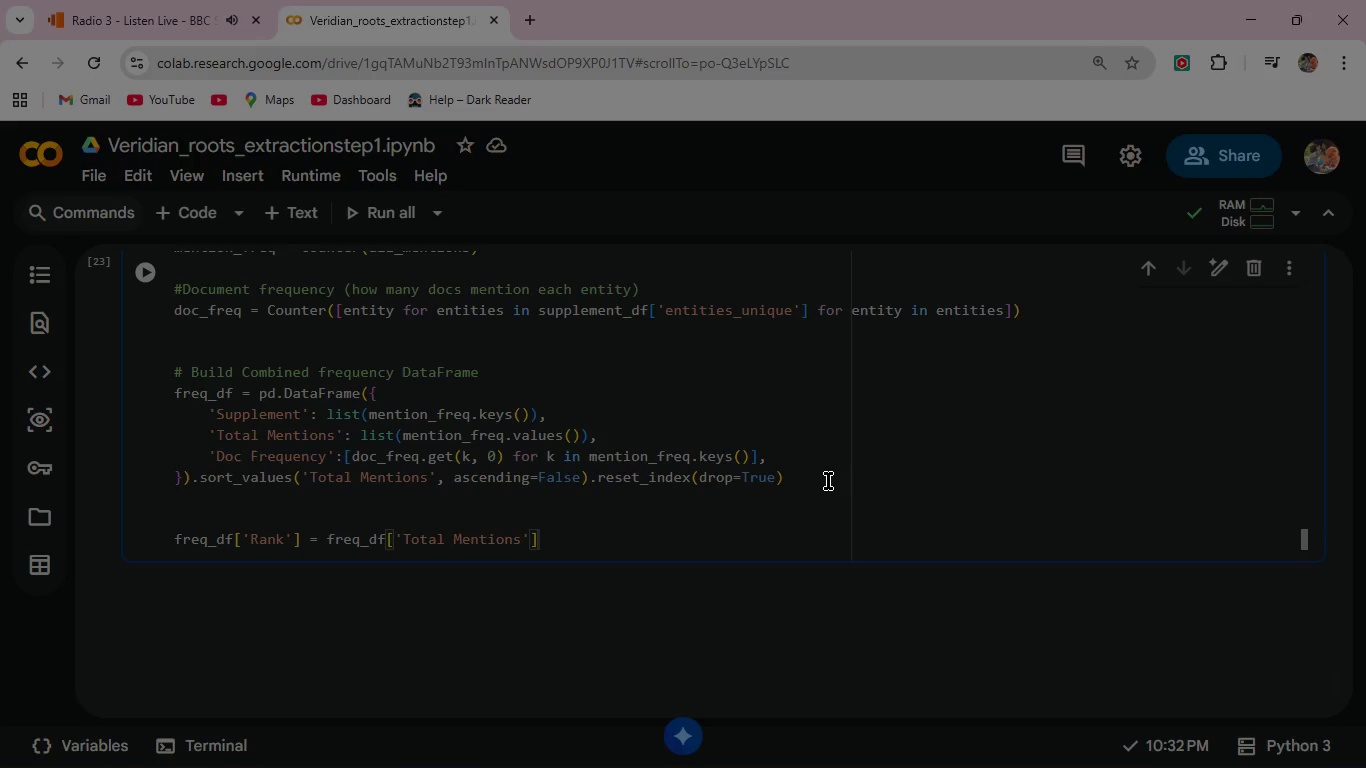 
type(.rank(method='min)
 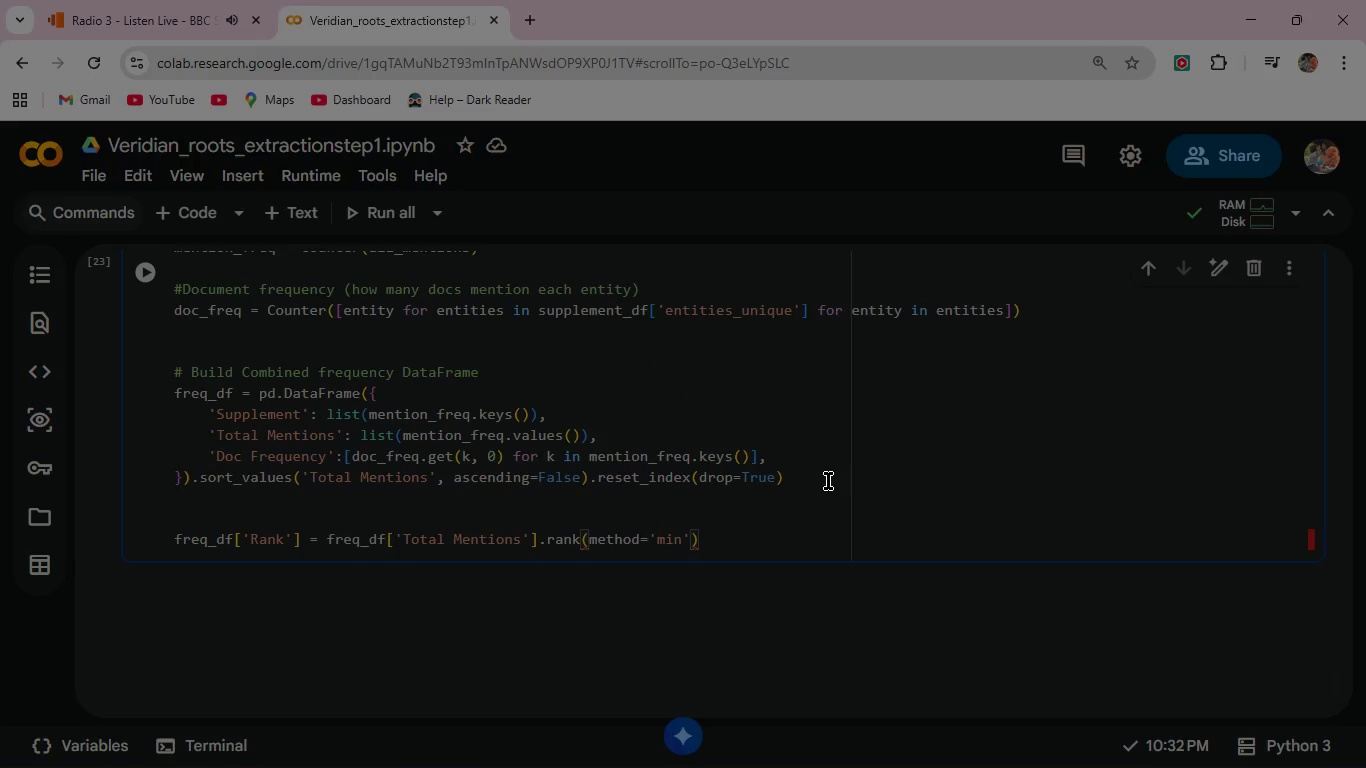 
key(ArrowRight)
 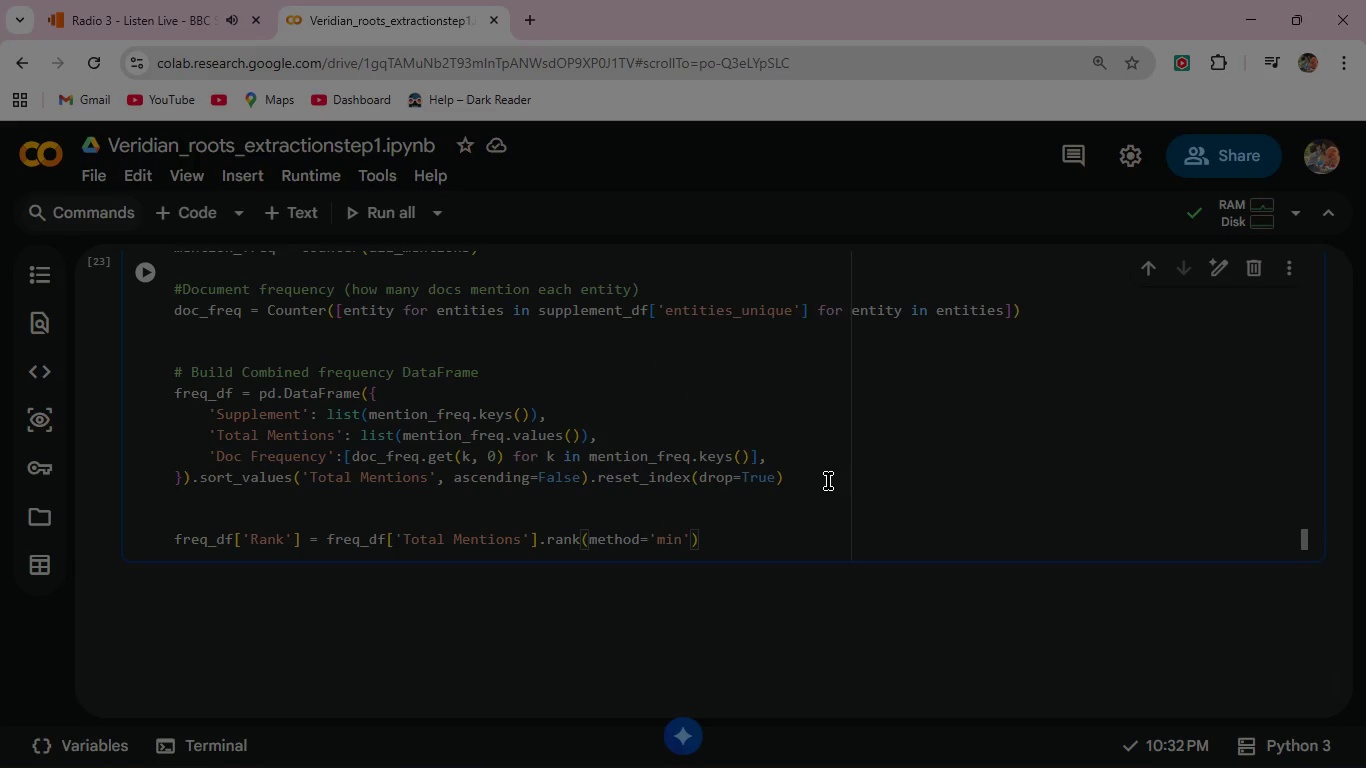 
type(, asce)
 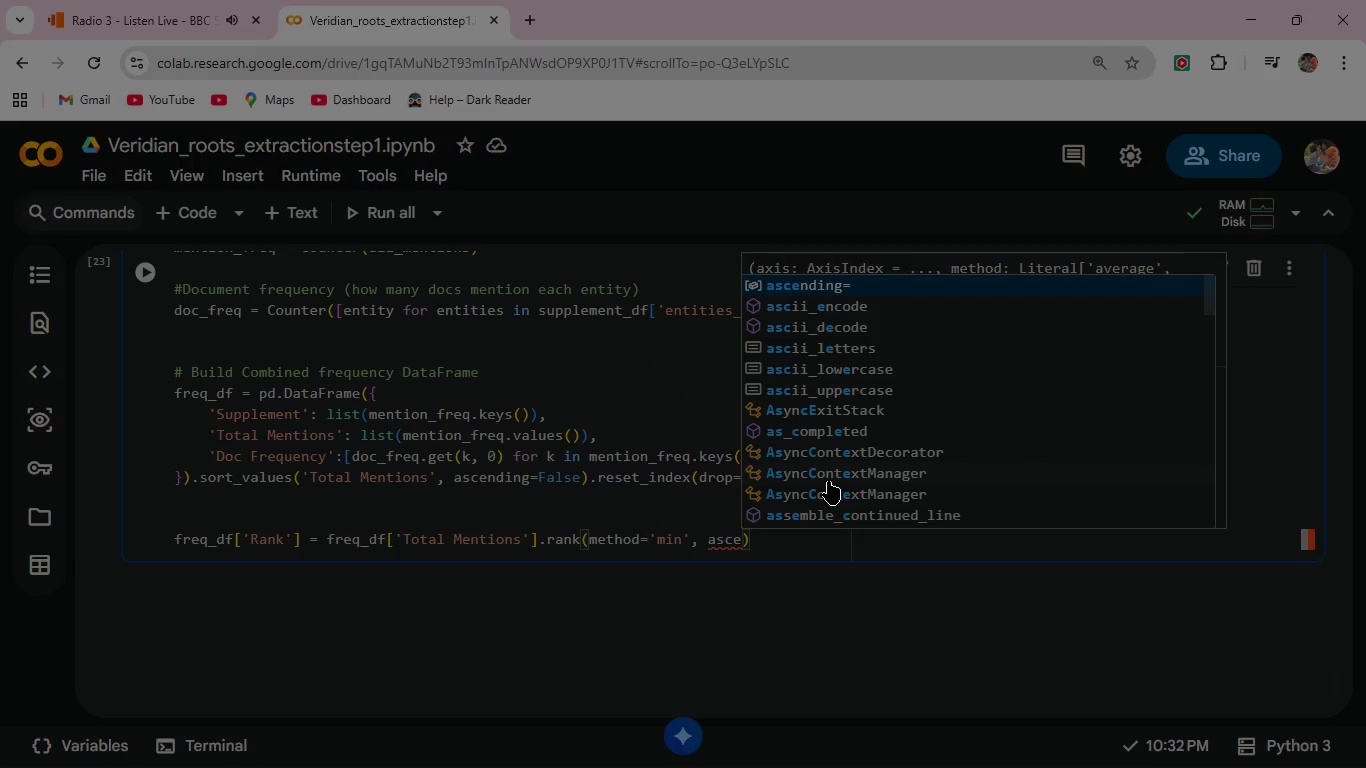 
key(Enter)
 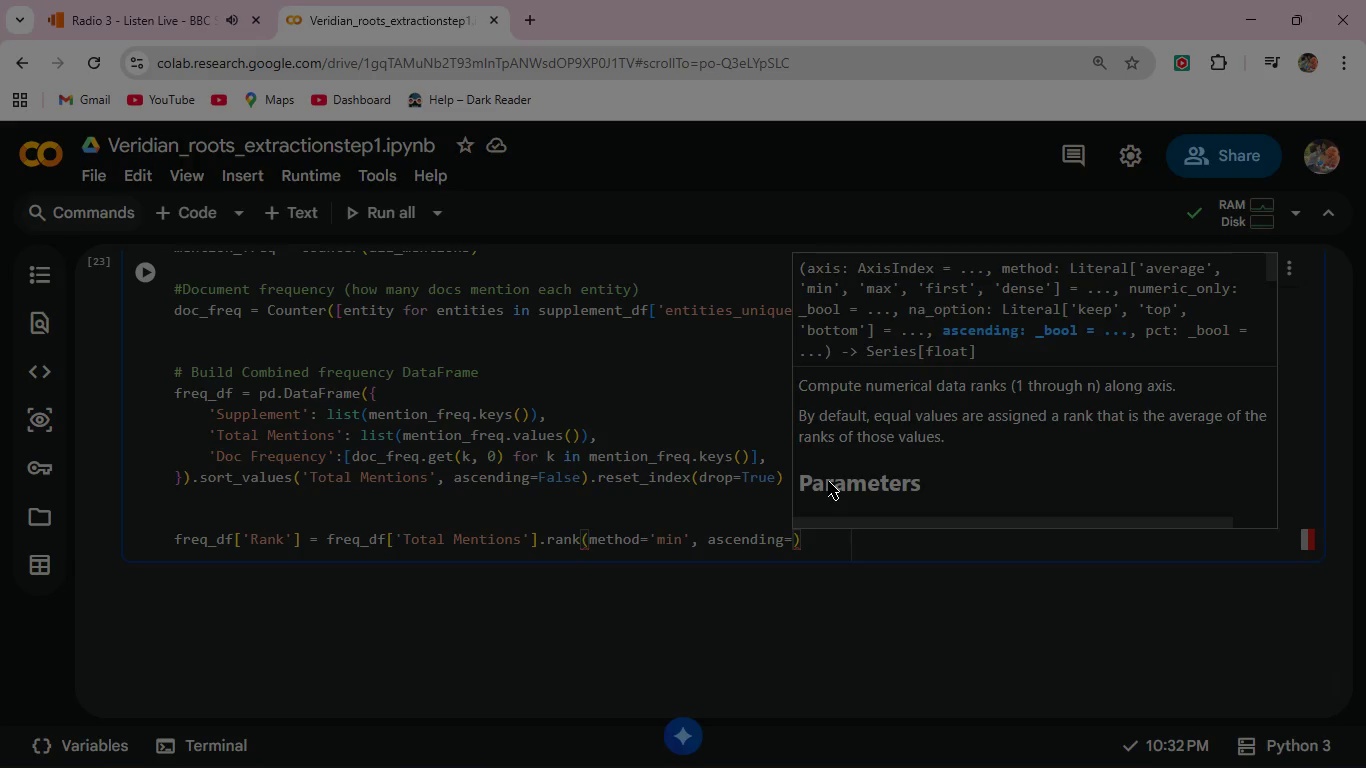 
type(False)
 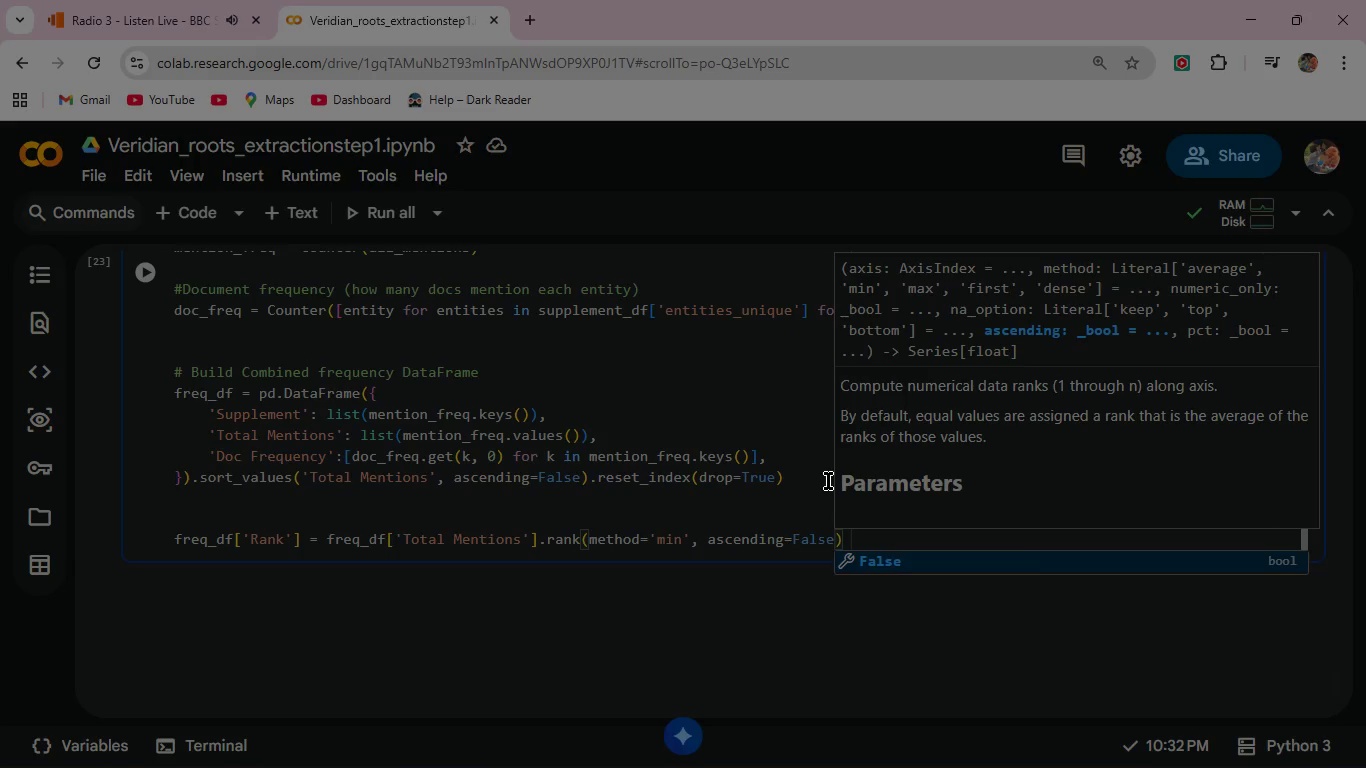 
key(ArrowRight)
 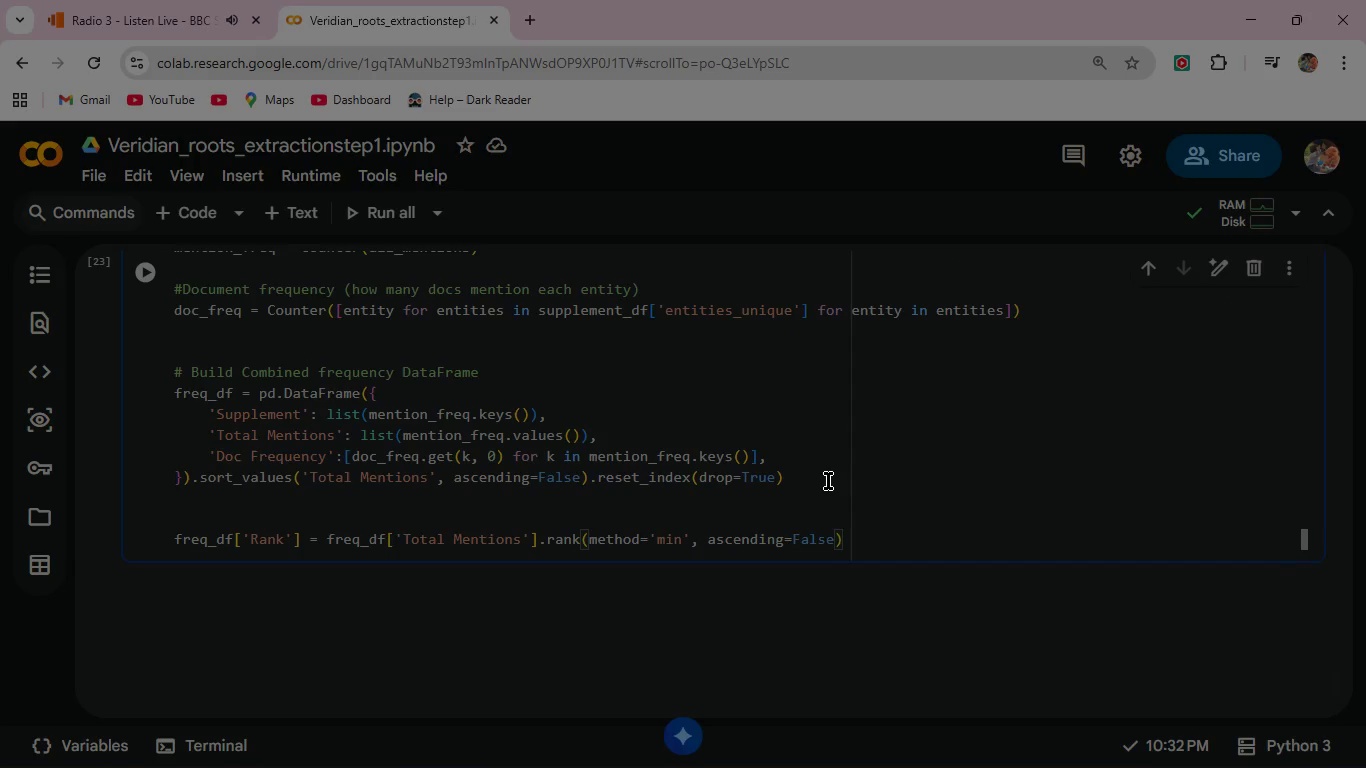 
type(.ast)
 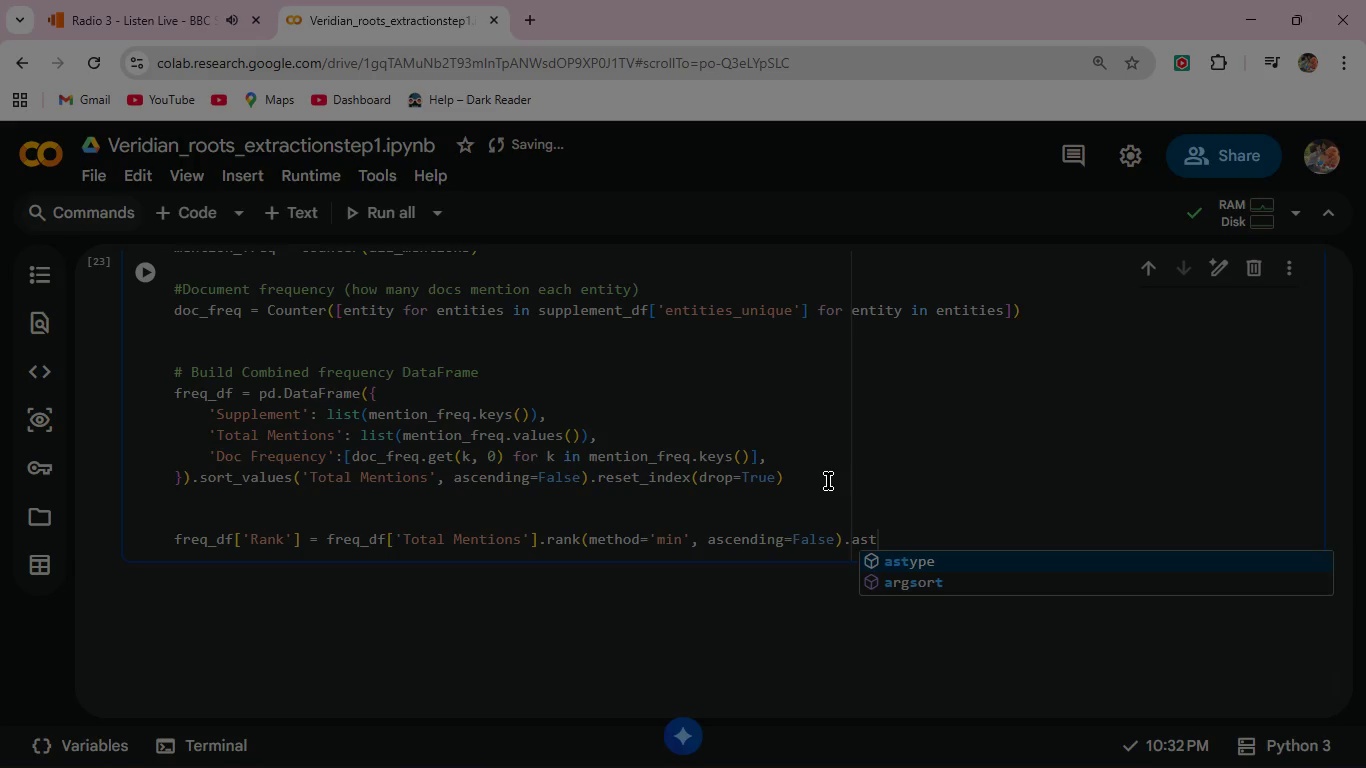 
key(Enter)
 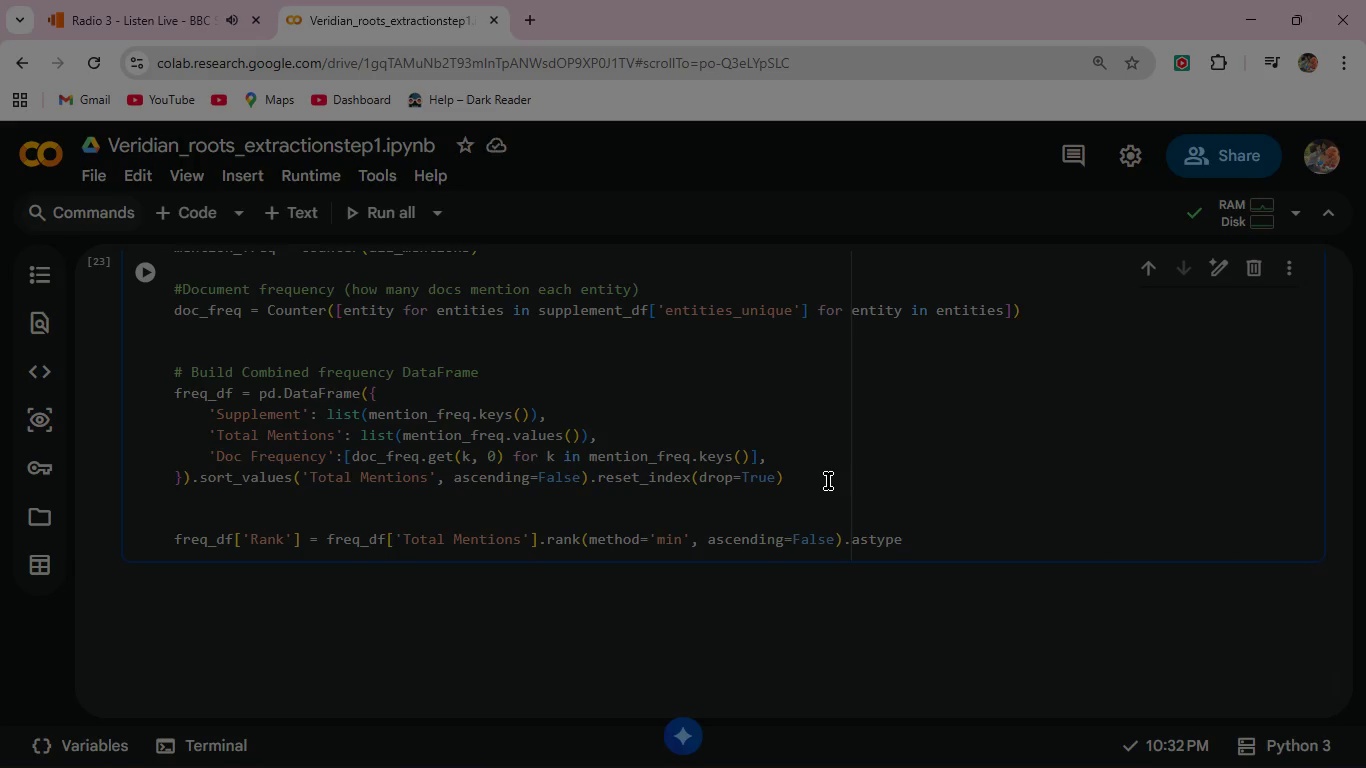 
type((INT)
 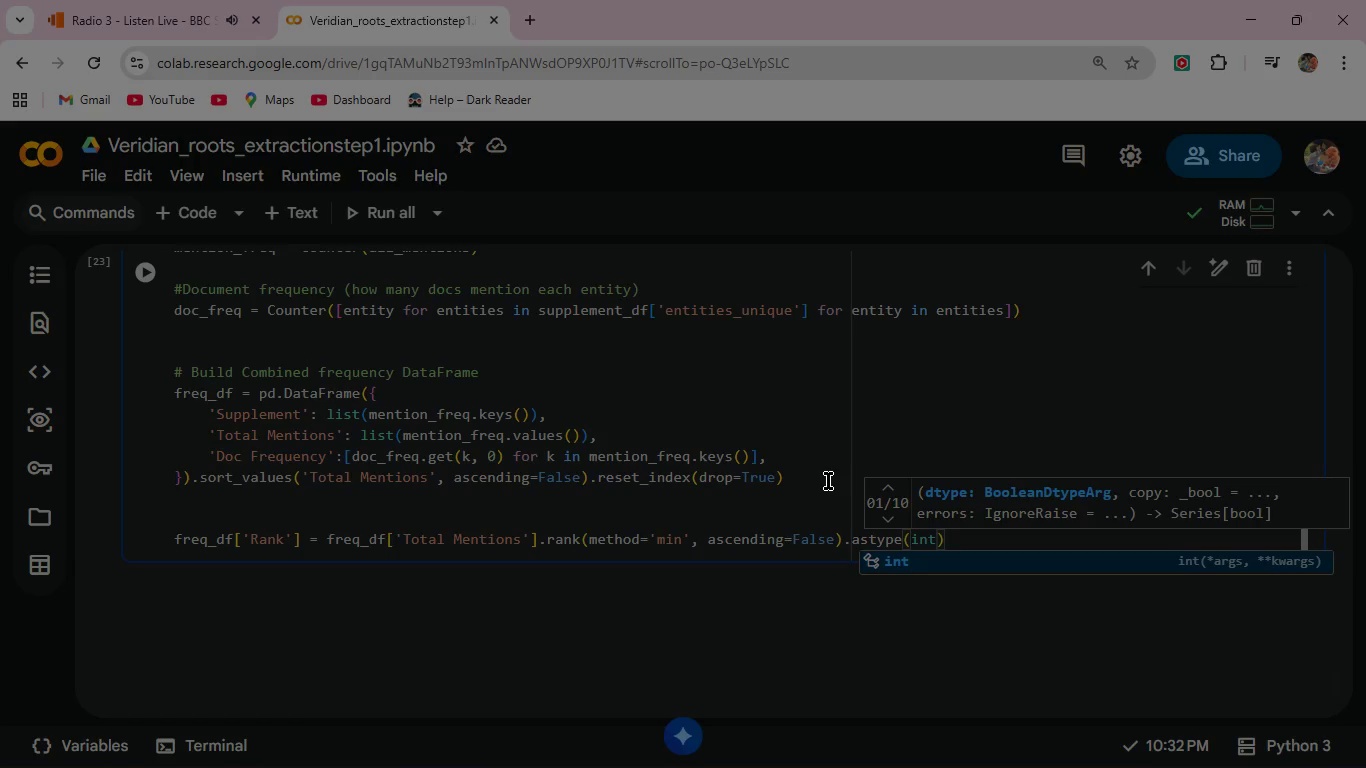 
wait(28.16)
 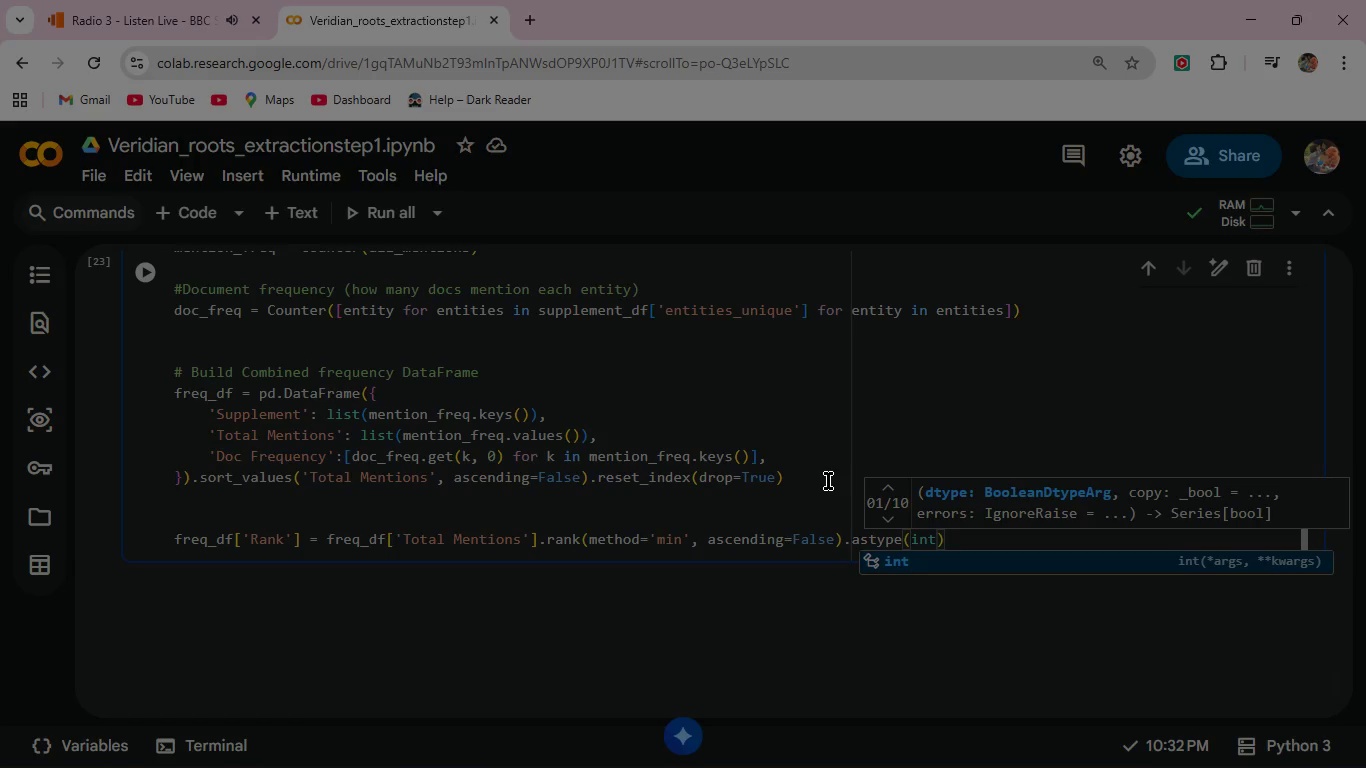 
left_click([968, 540])
 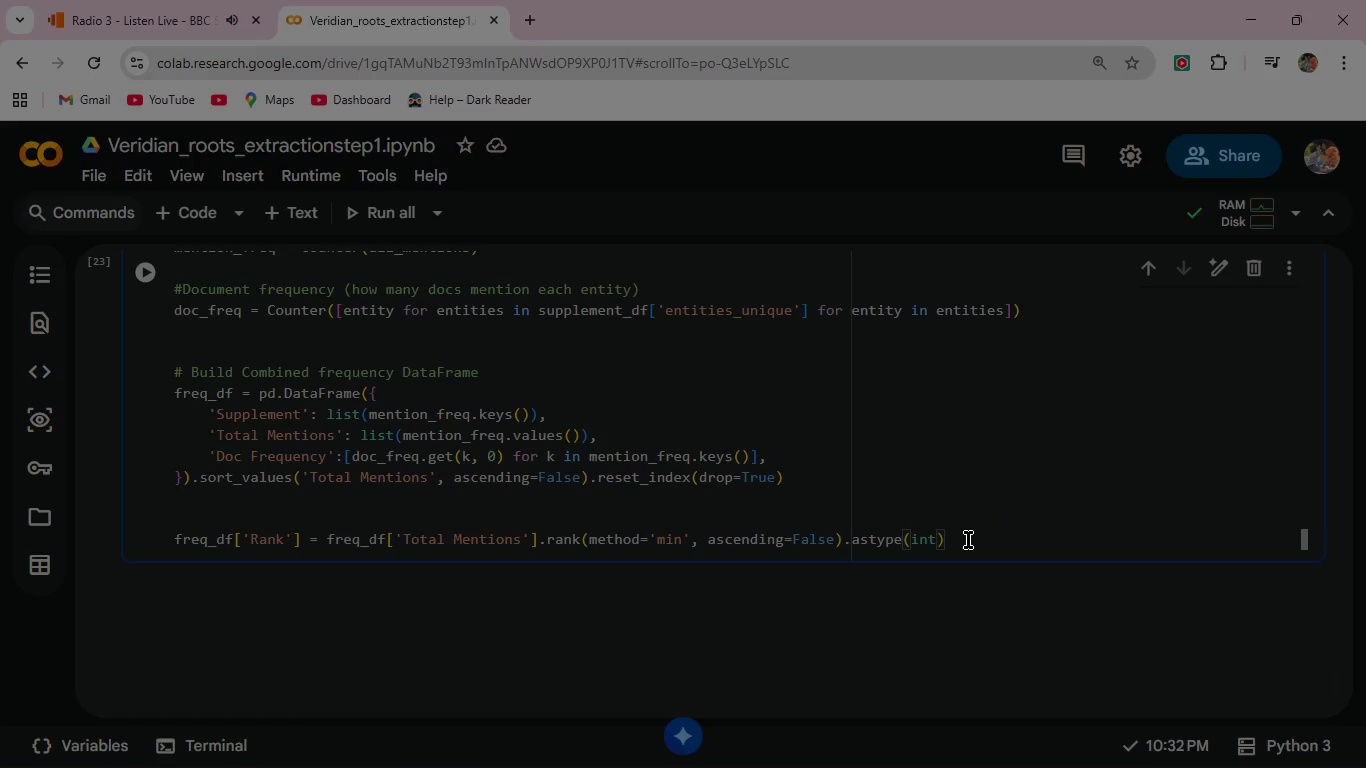 
key(Enter)
 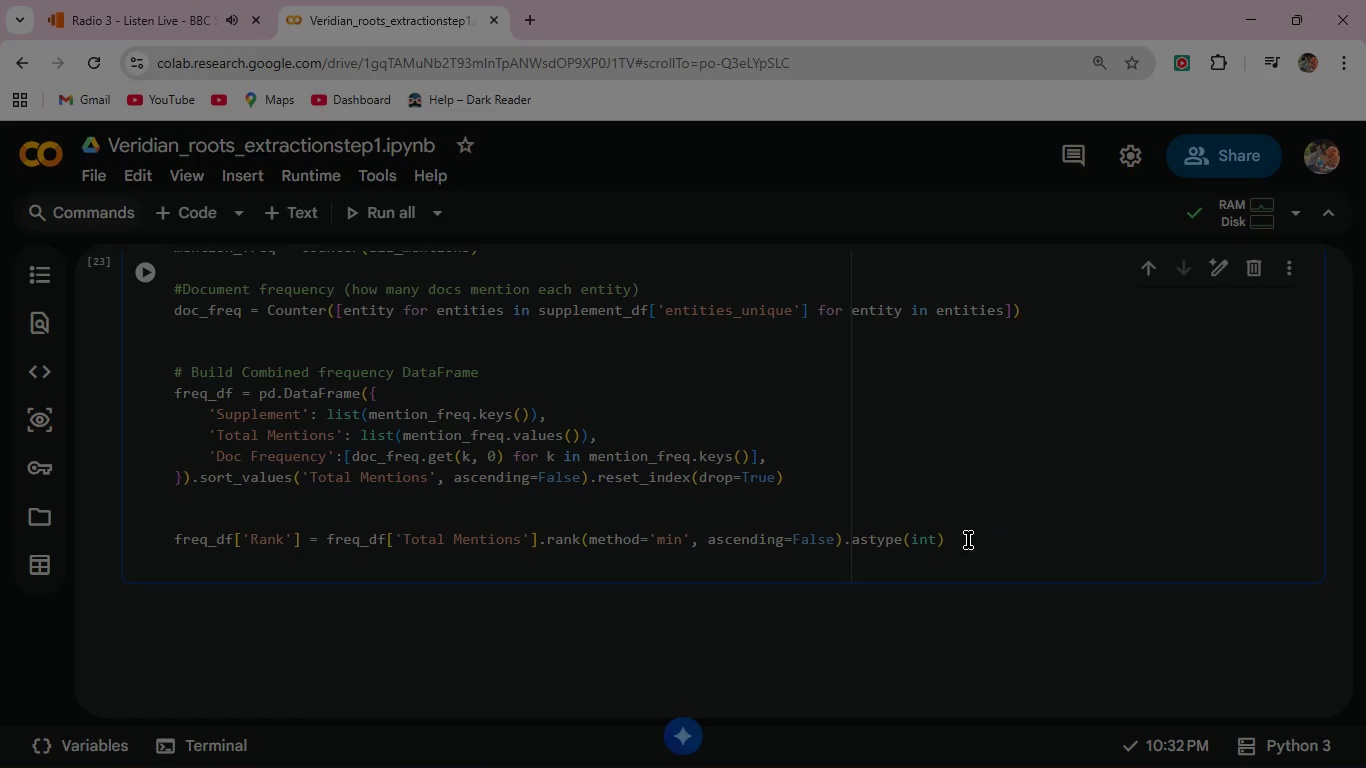 
wait(9.45)
 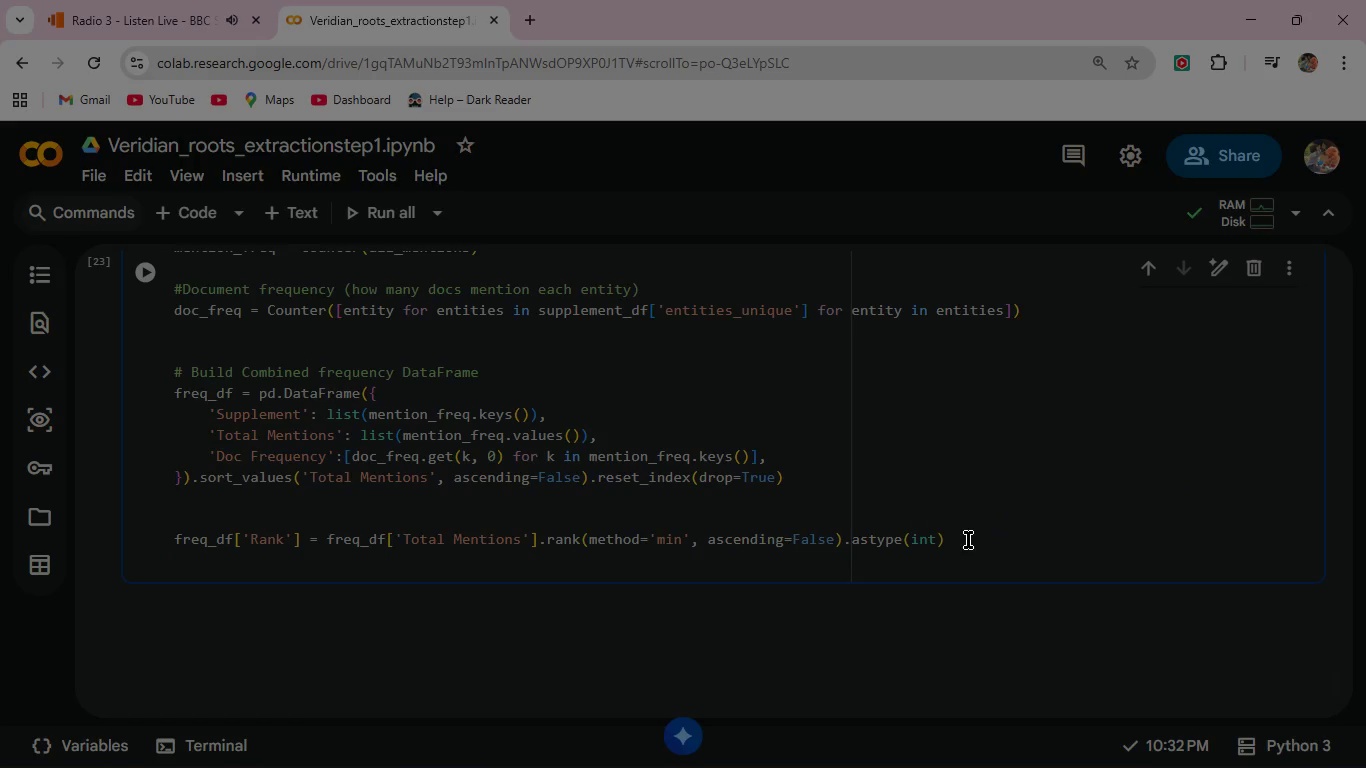 
type(freq)
 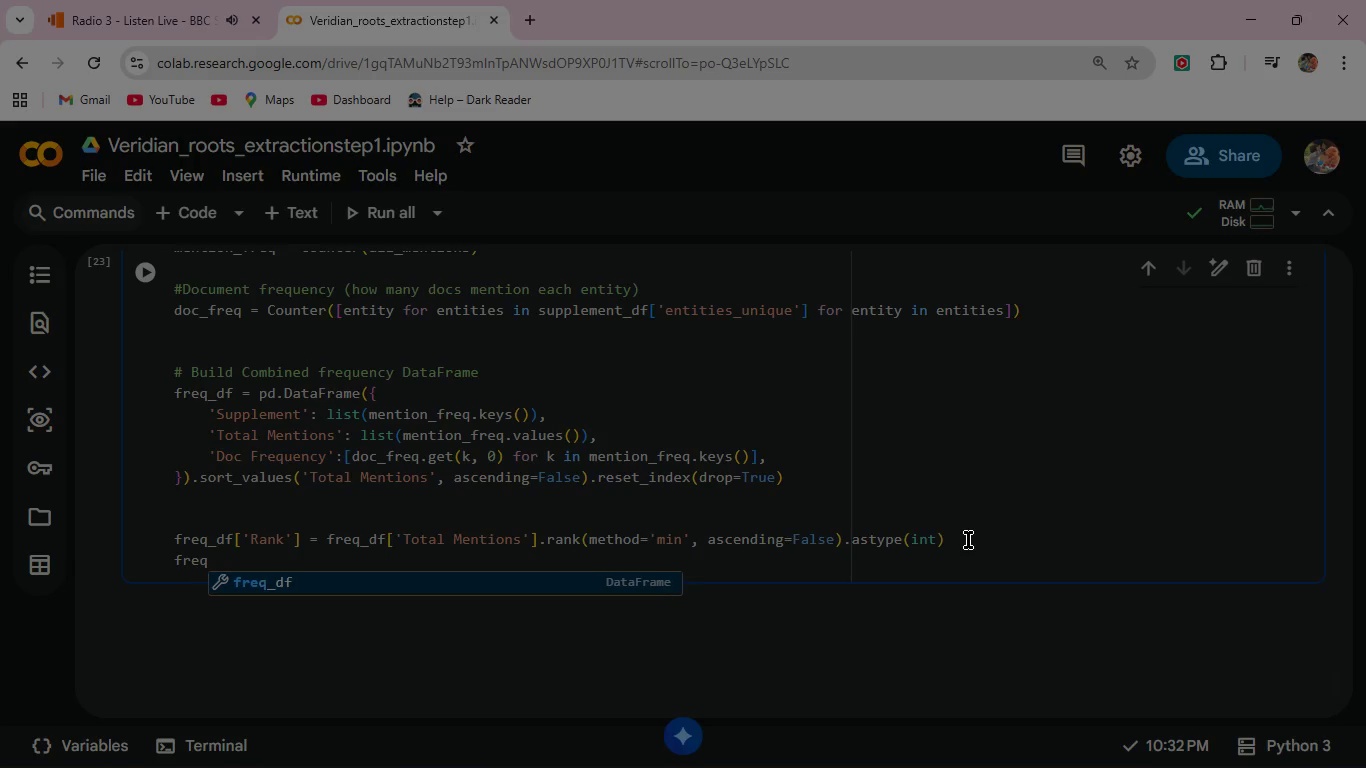 
key(Enter)
 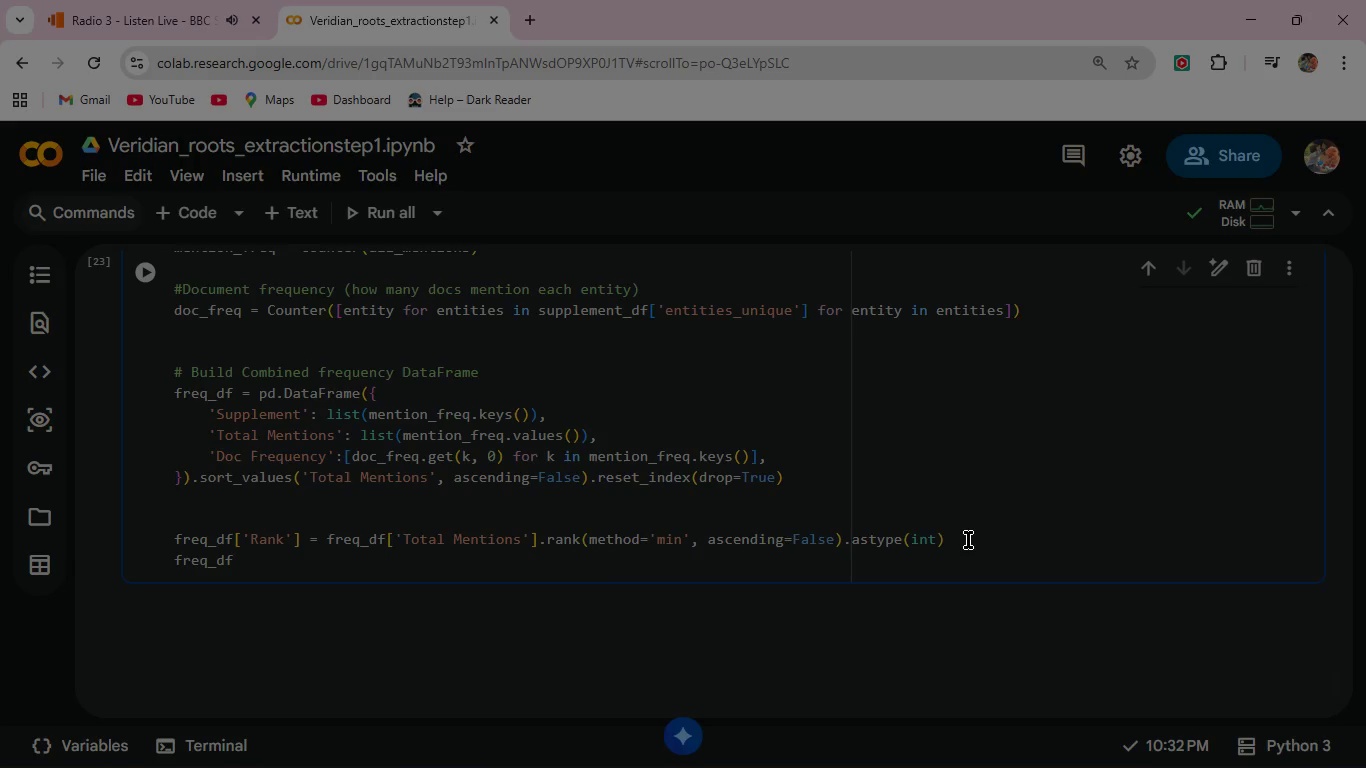 
type(['% of Docs)
 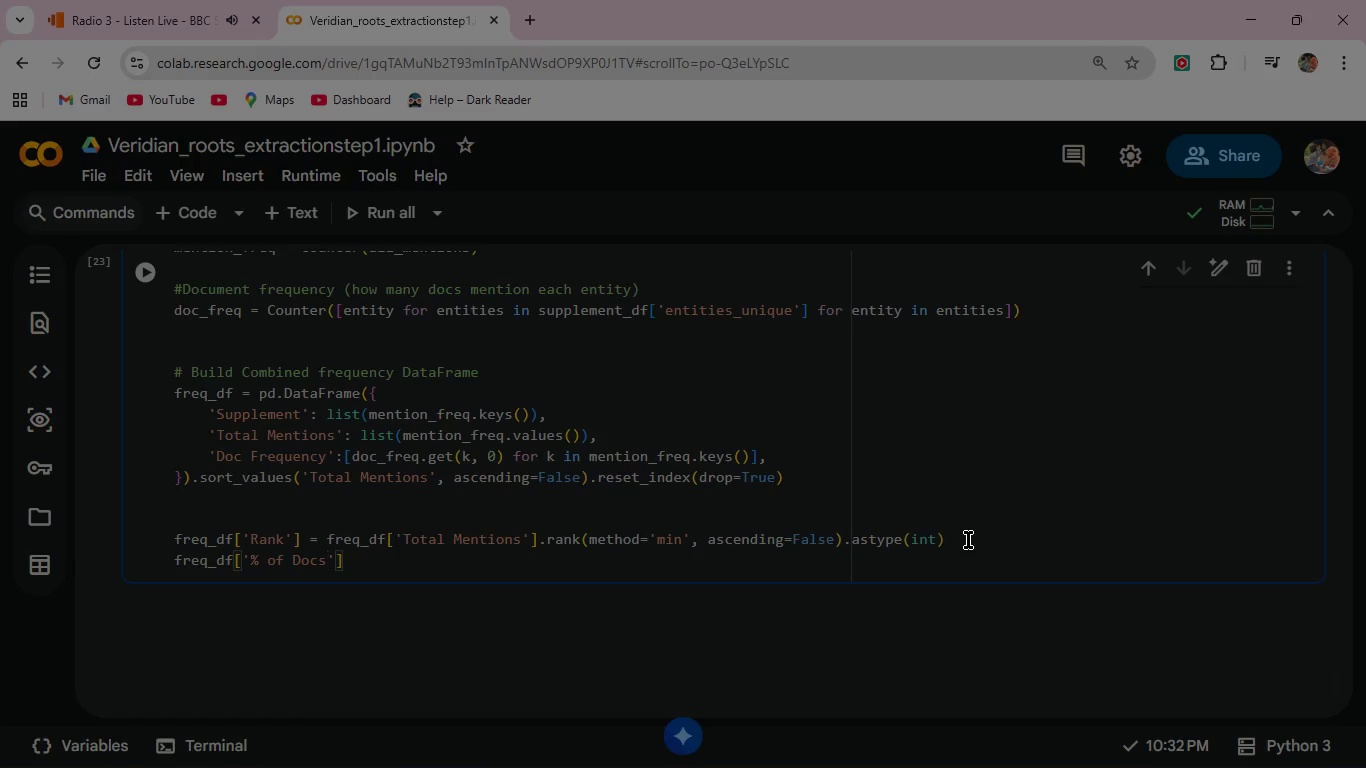 
key(ArrowRight)
 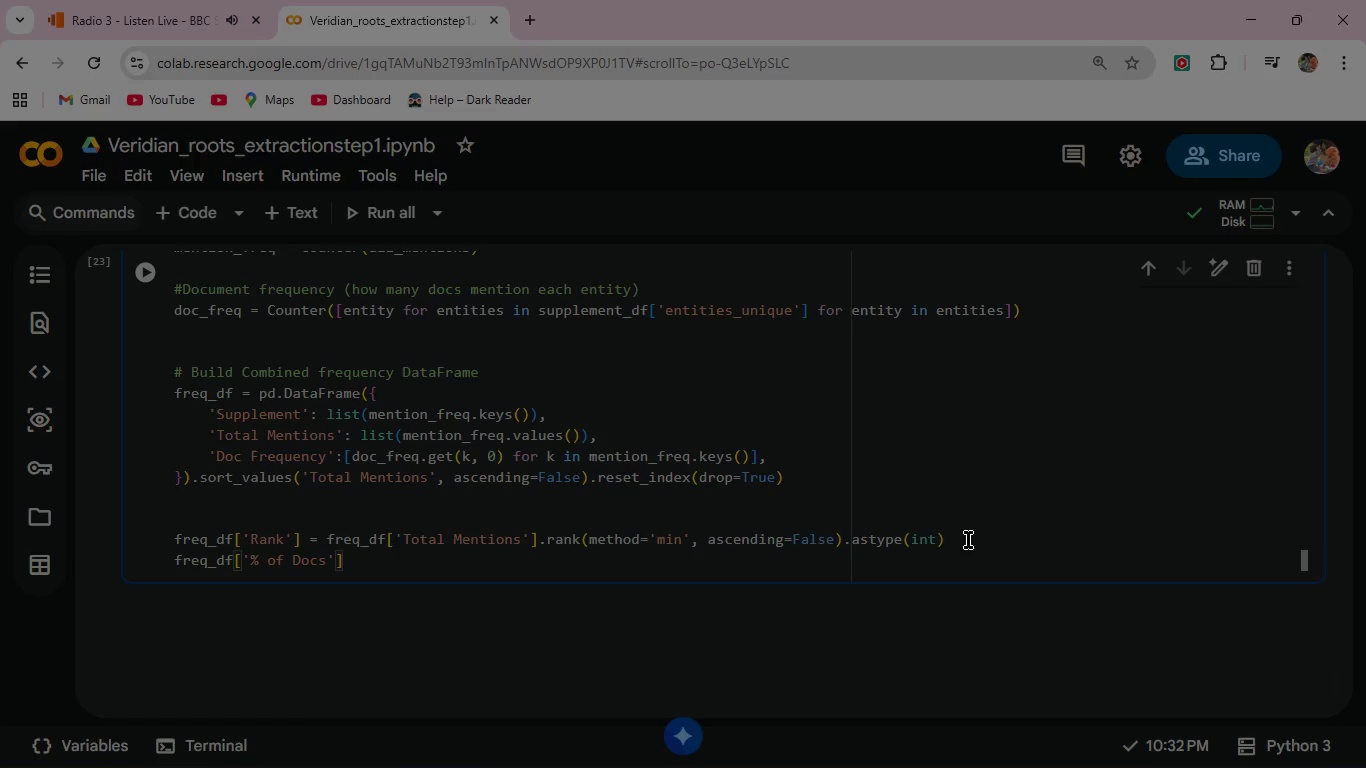 
key(ArrowRight)
 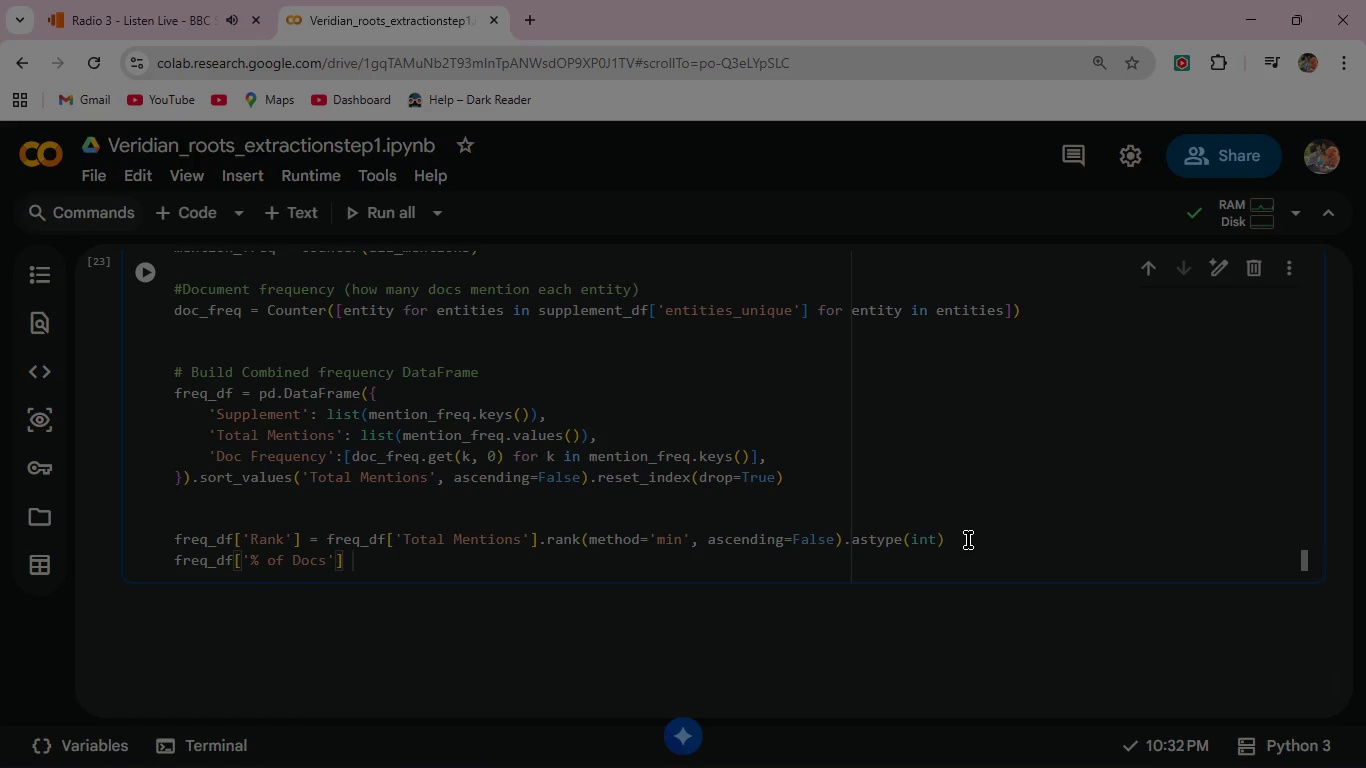 
type( = (fre)
 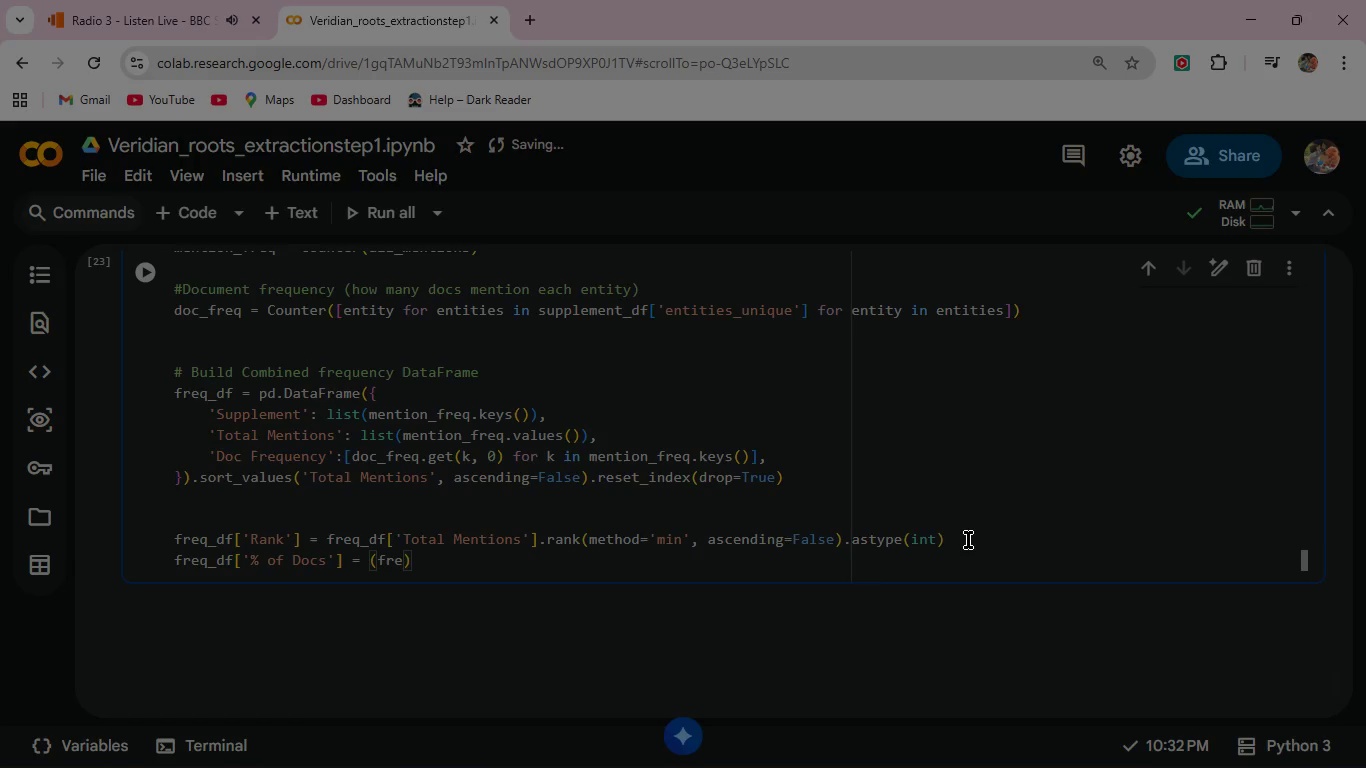 
key(Enter)
 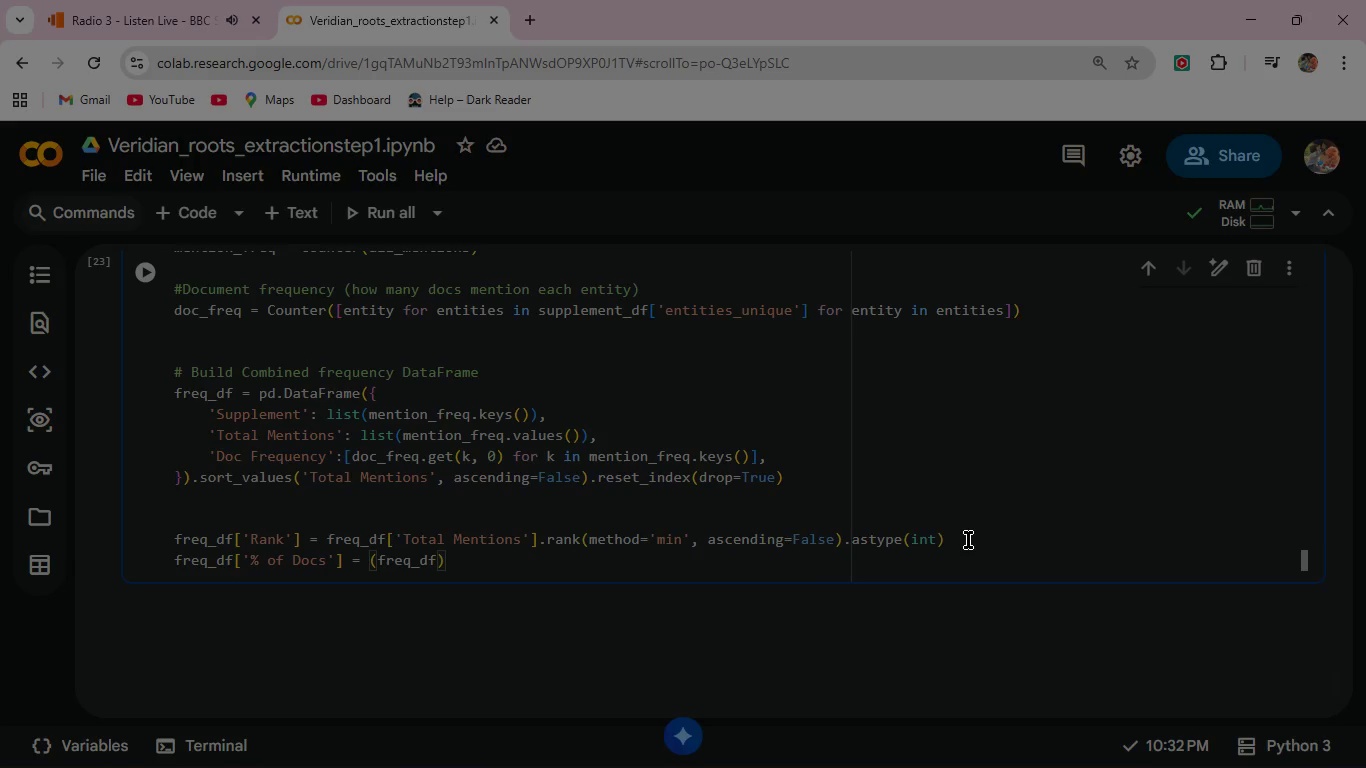 
key(BracketLeft)
 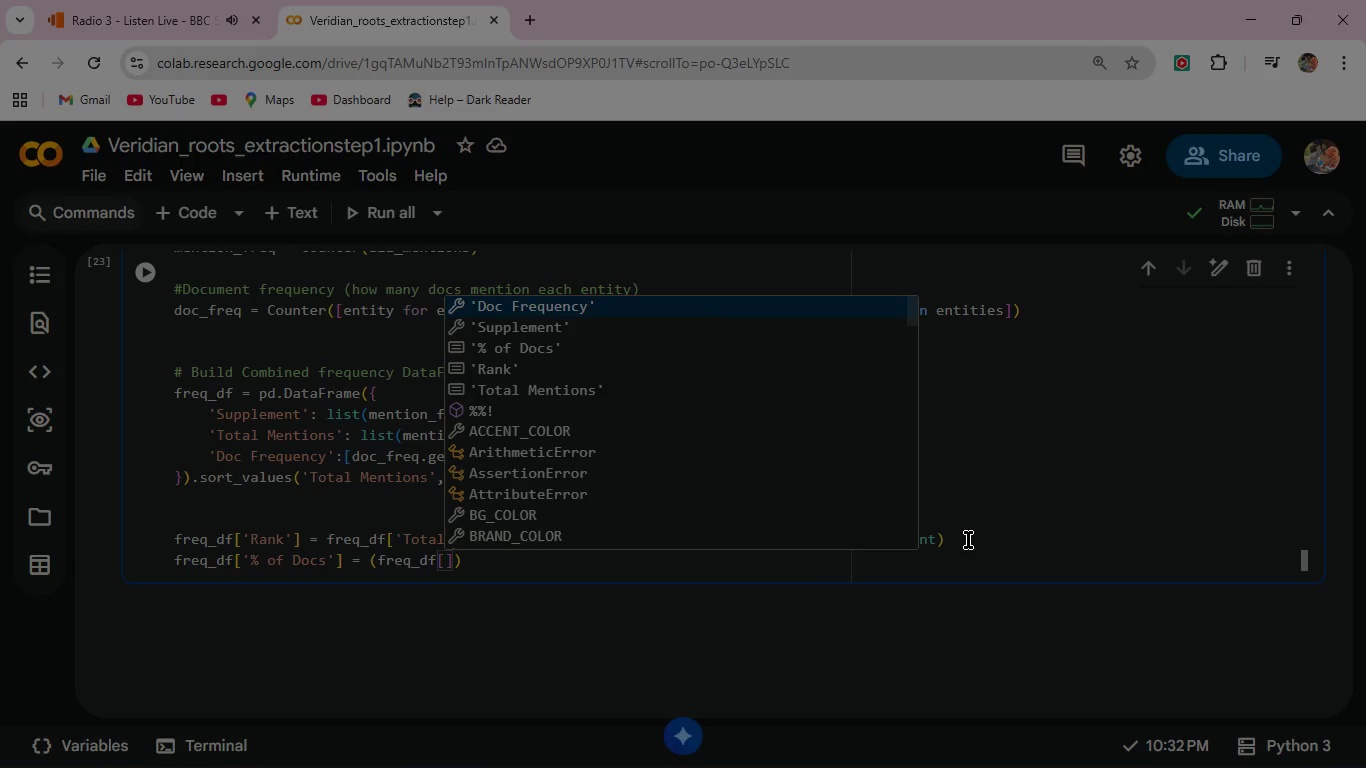 
key(Quote)
 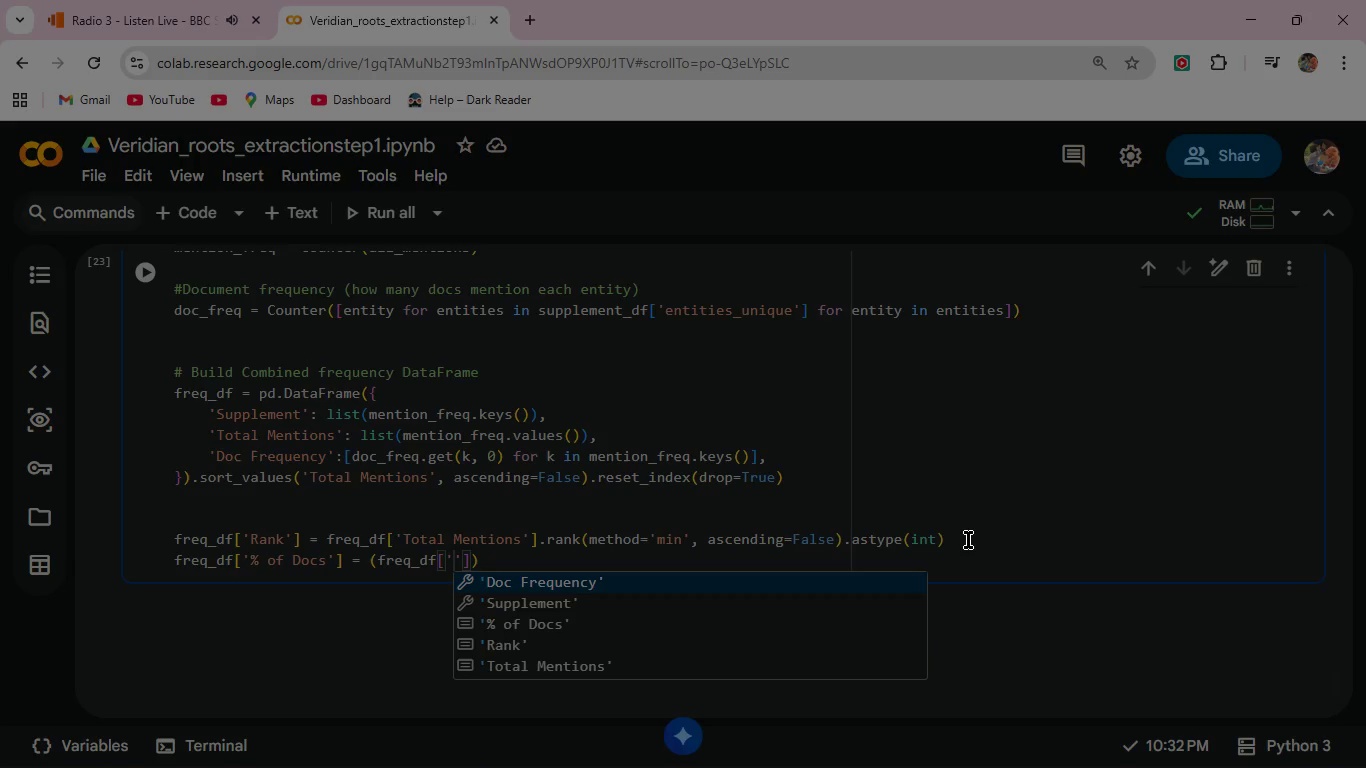 
key(Enter)
 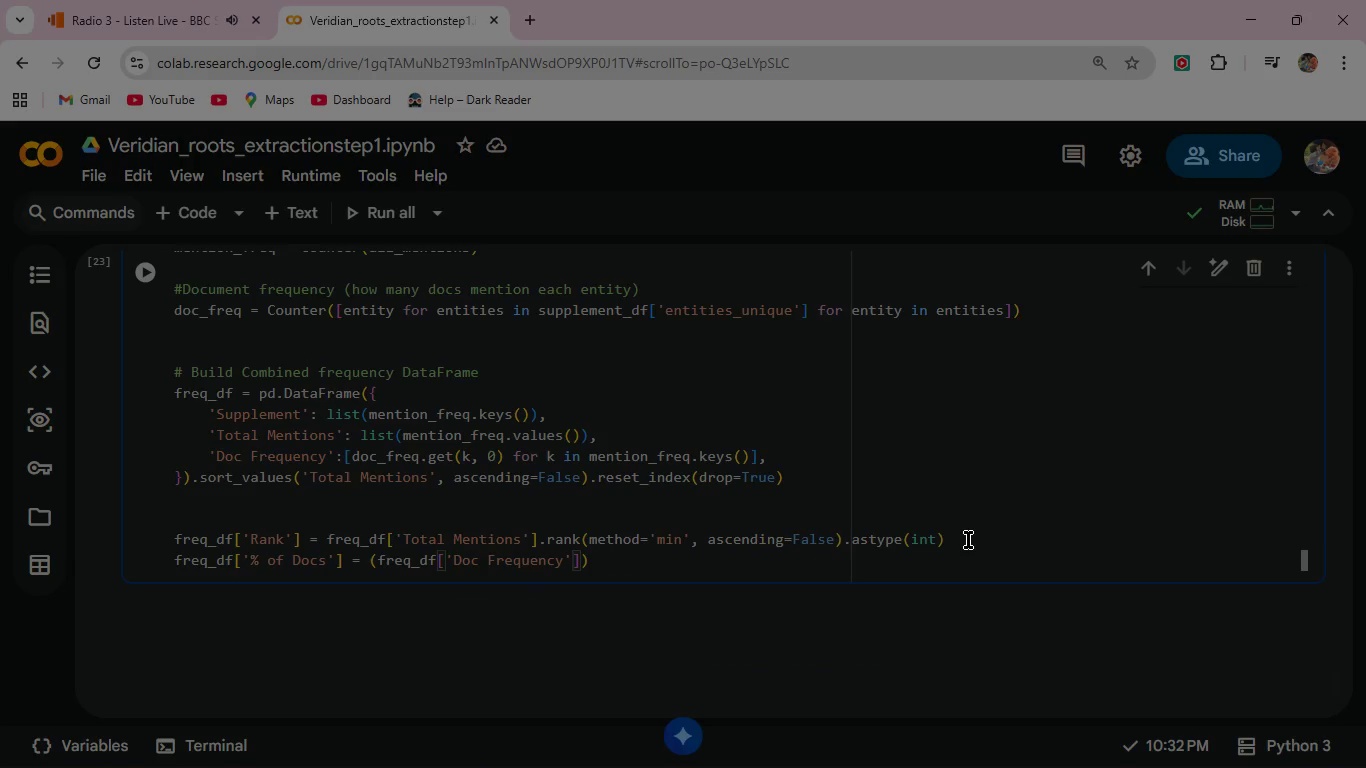 
key(ArrowRight)
 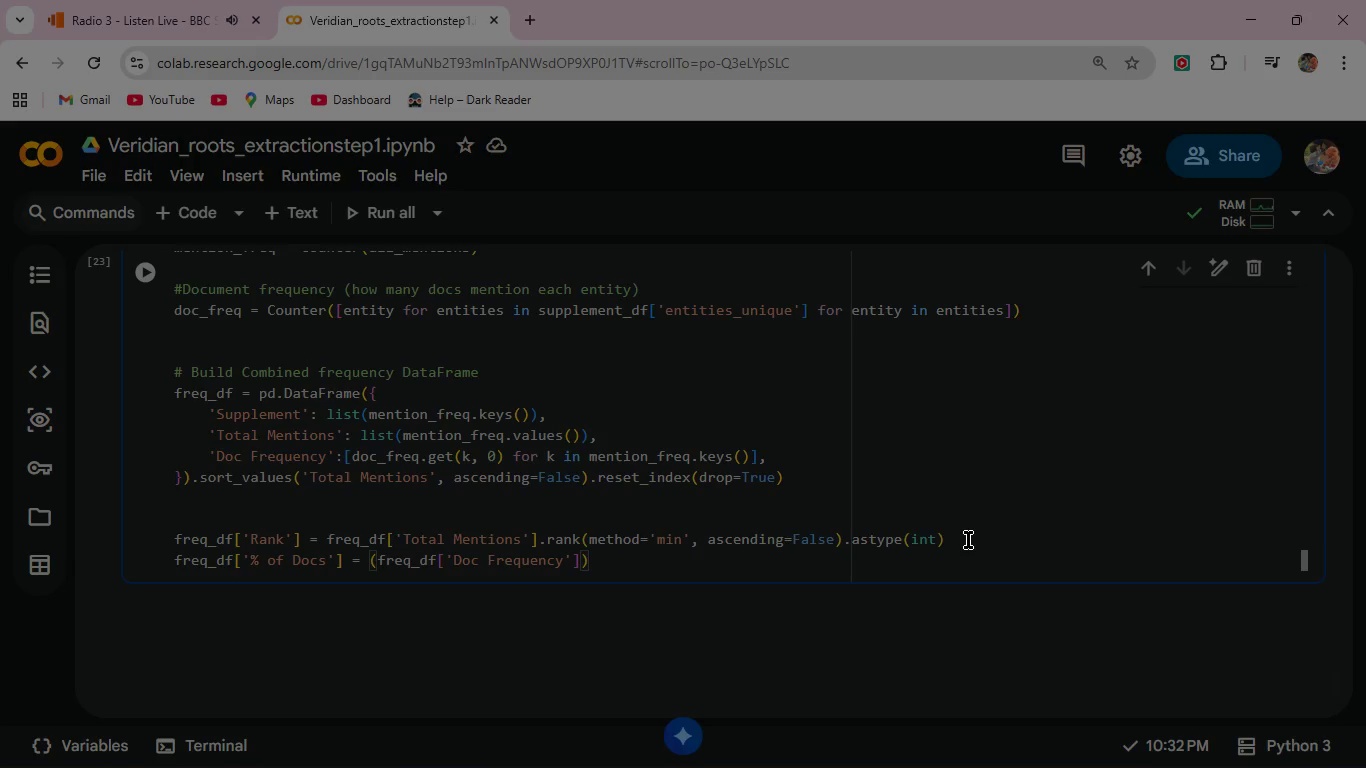 
type( / len(SU)
 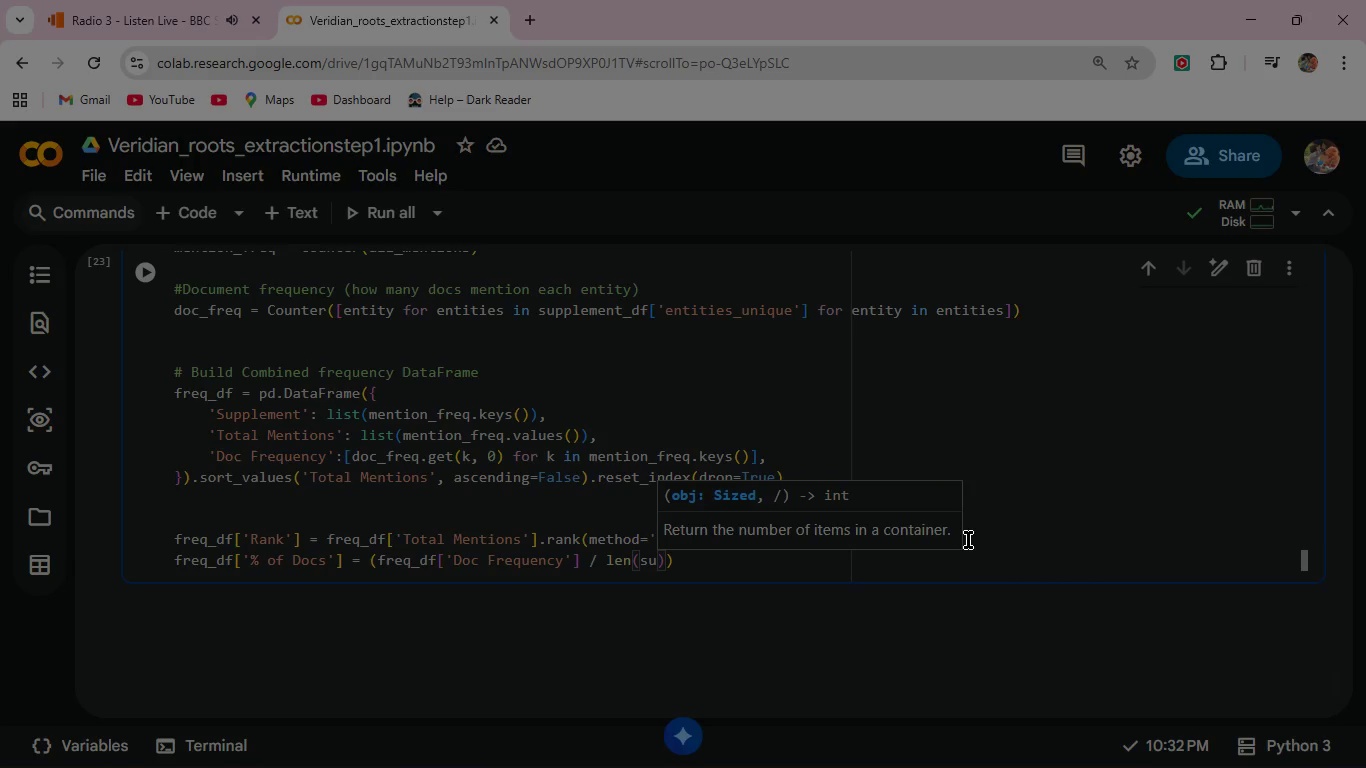 
key(Shift+ArrowDown)
 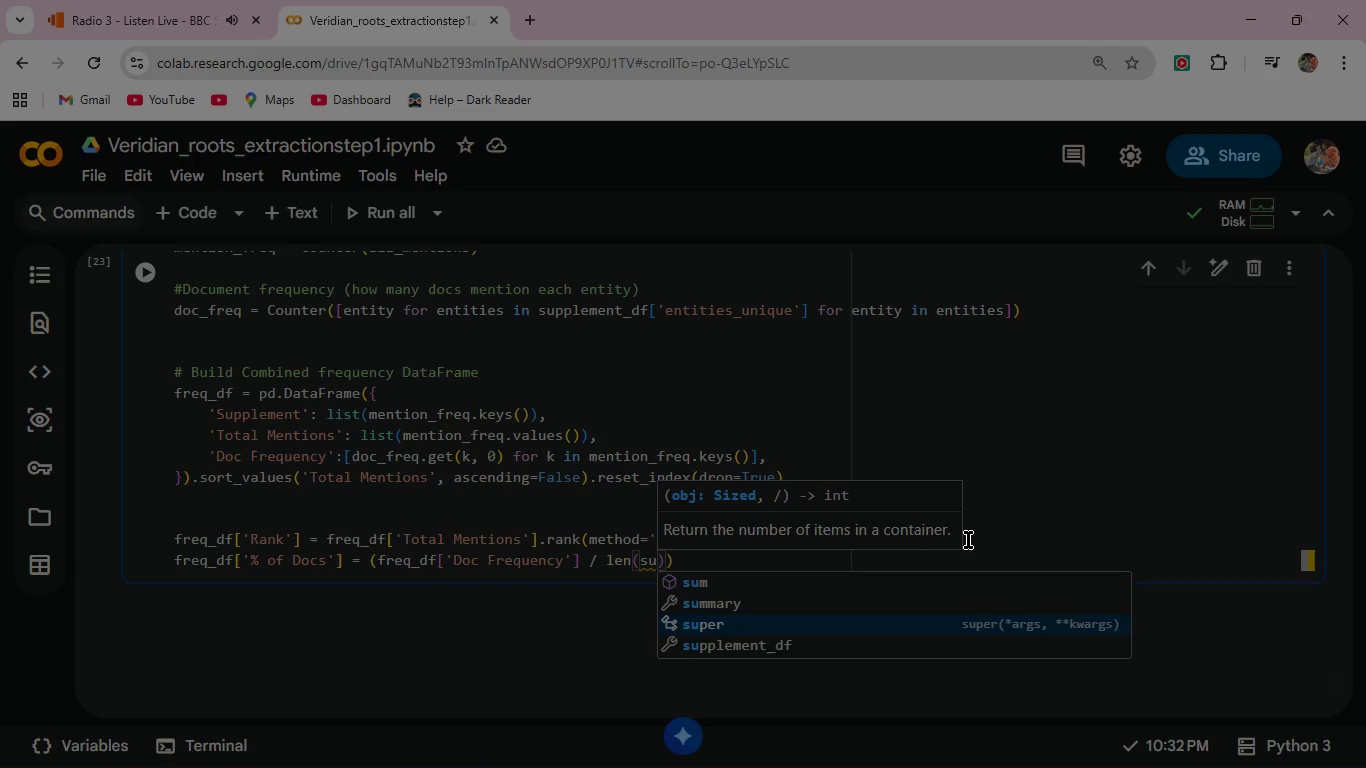 
key(Shift+ArrowDown)
 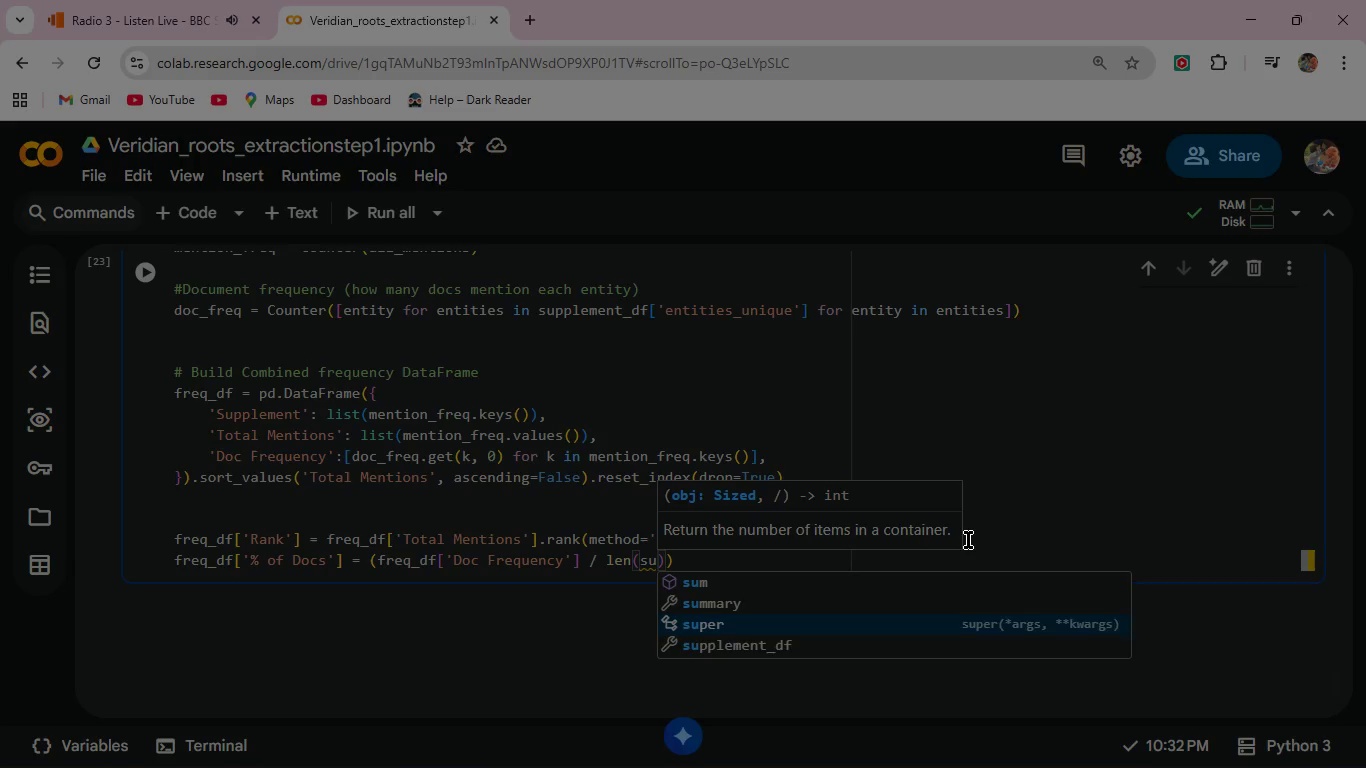 
key(Shift+ArrowDown)
 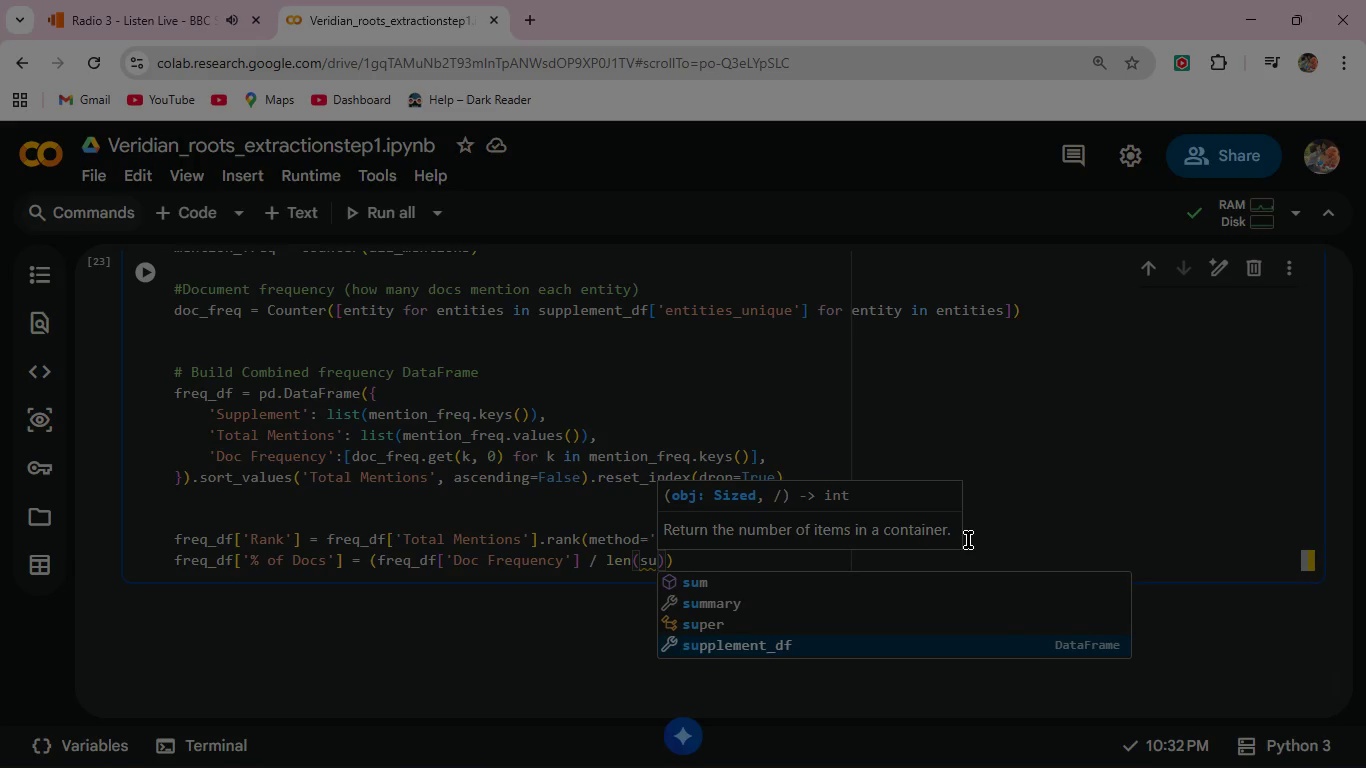 
key(Shift+Enter)
 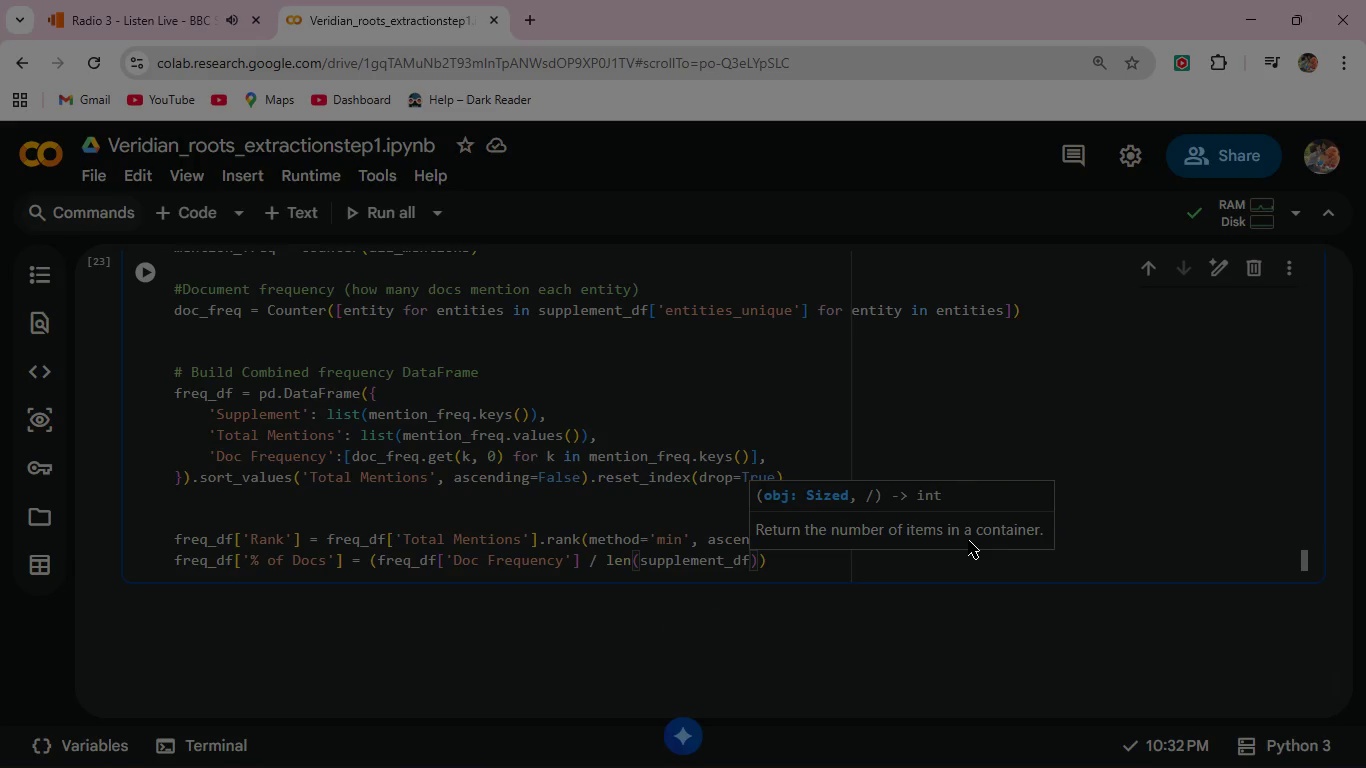 
key(Shift+ArrowRight)
 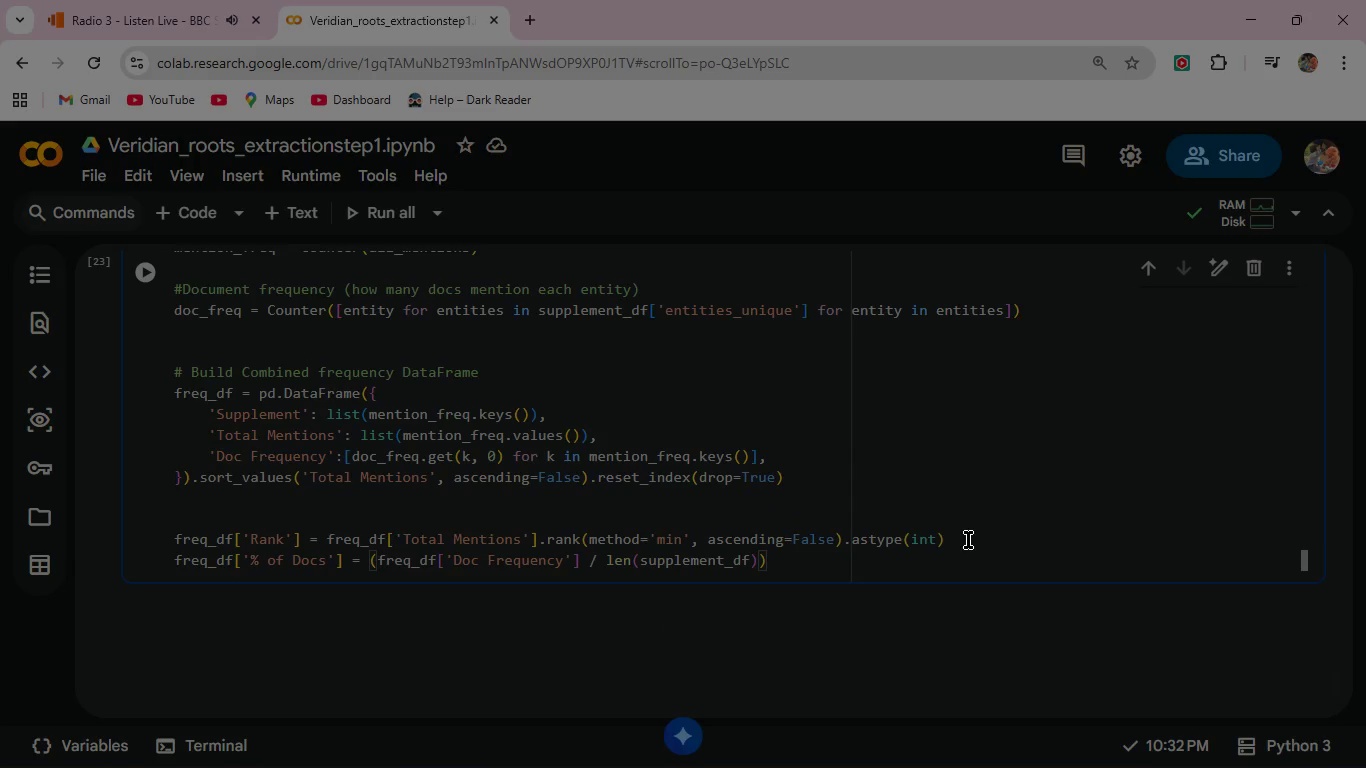 
type(* 100)
 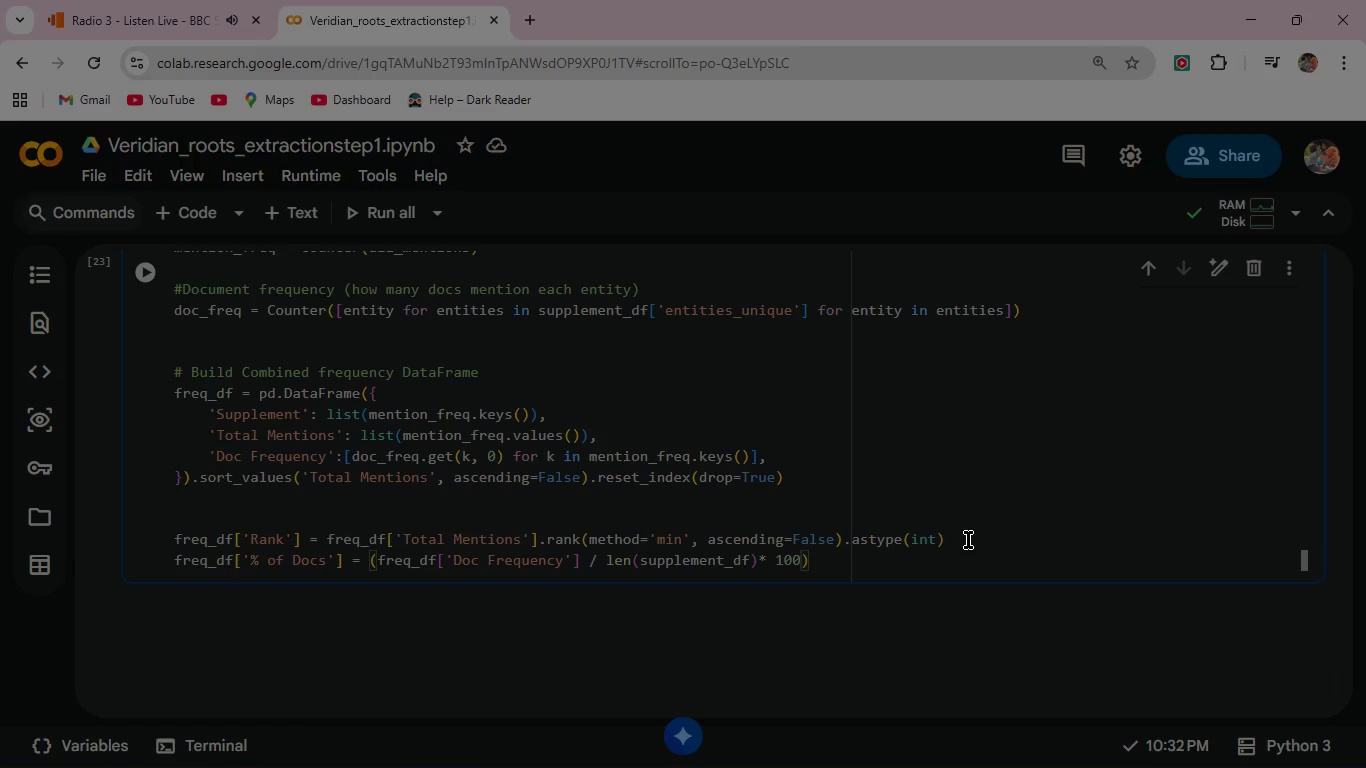 
key(ArrowRight)
 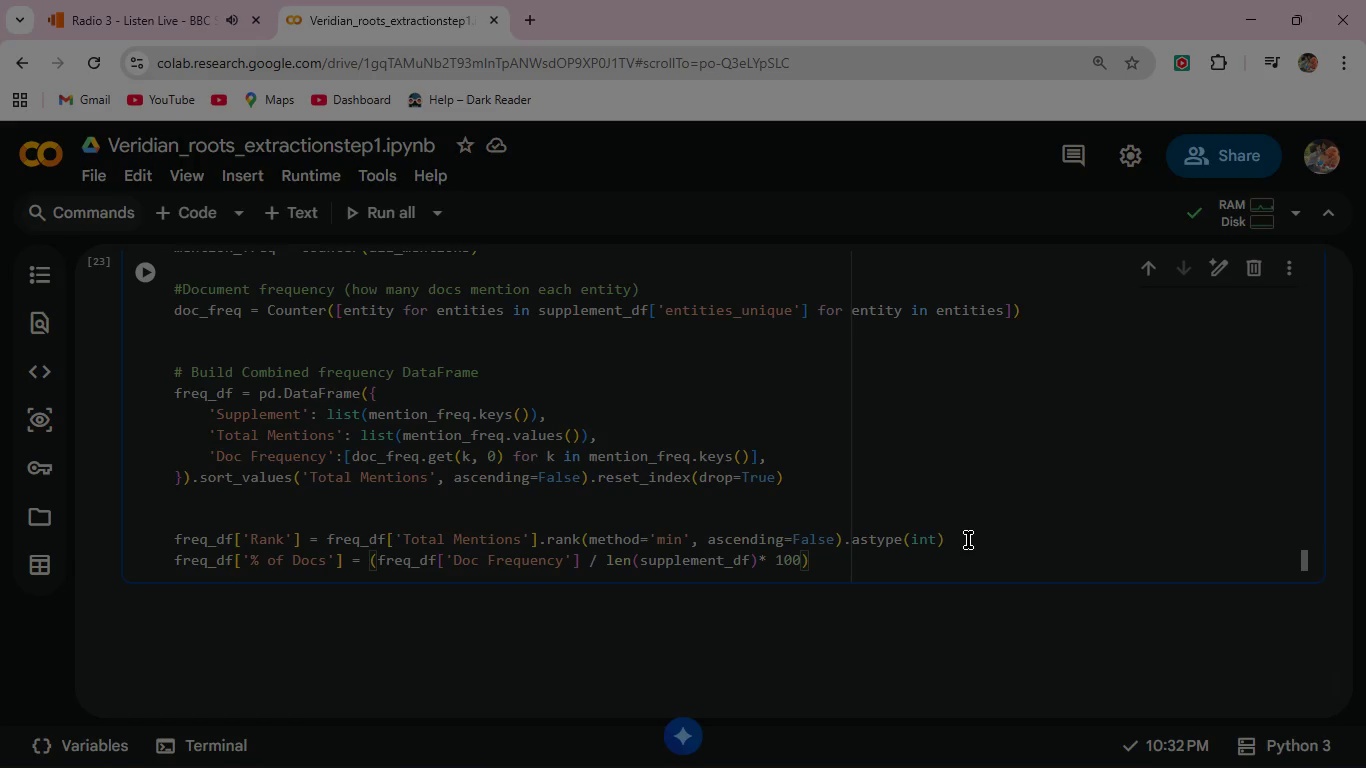 
type(.round(1)
 